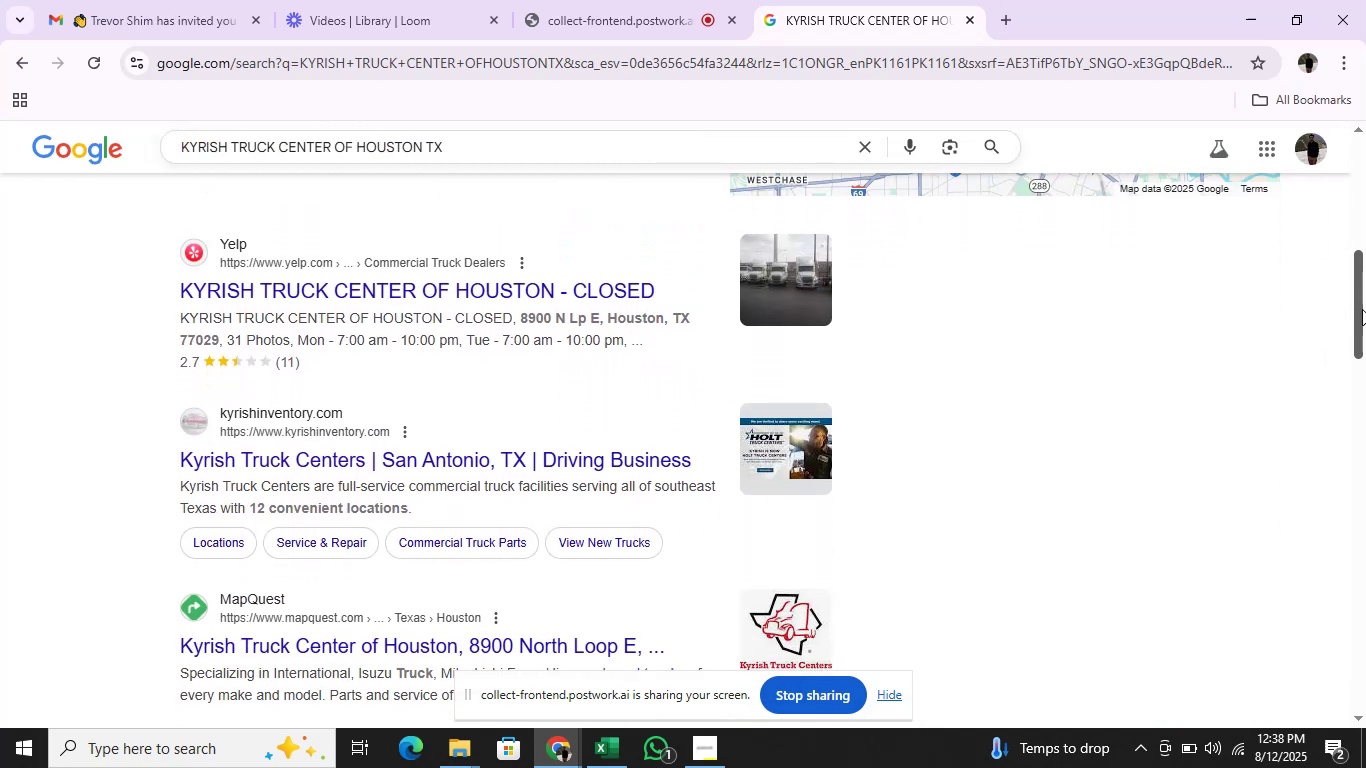 
left_click_drag(start_coordinate=[1362, 309], to_coordinate=[1365, 217])
 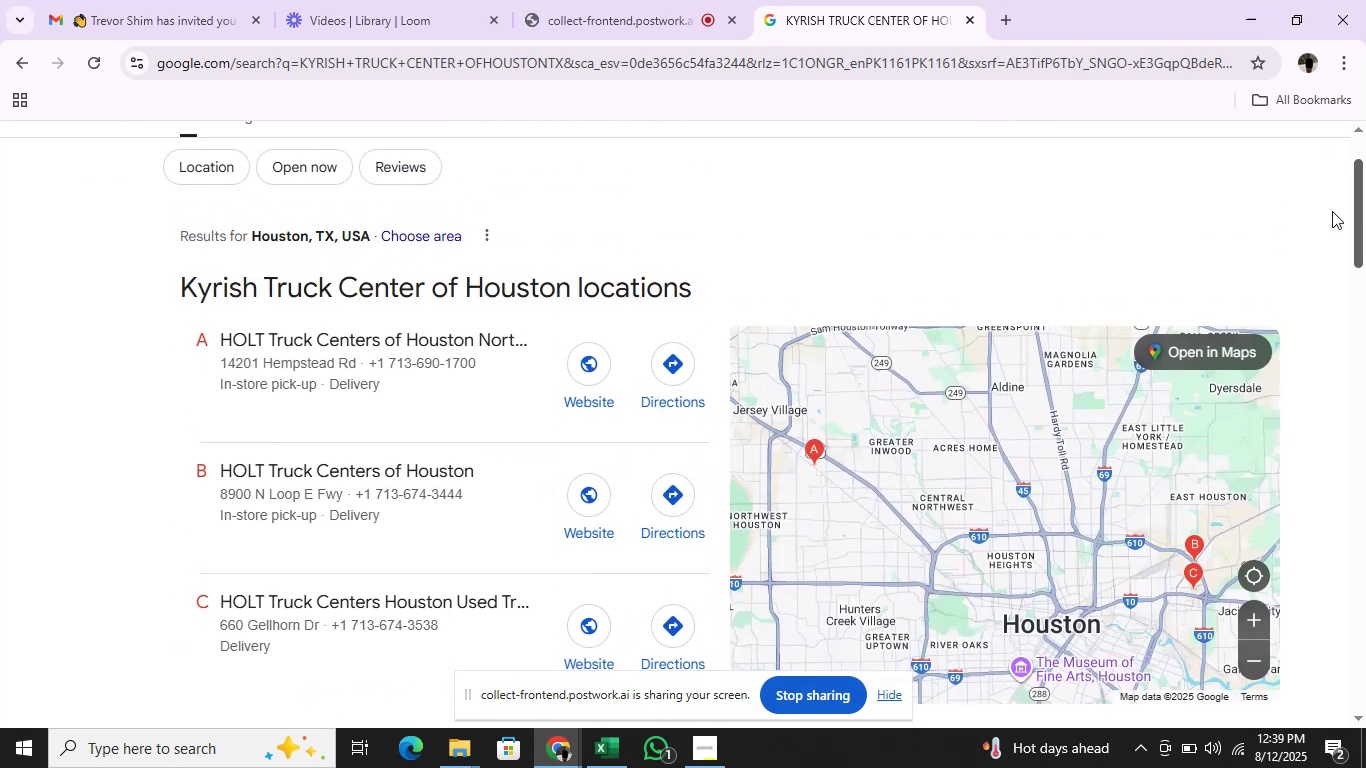 
key(Alt+Tab)
 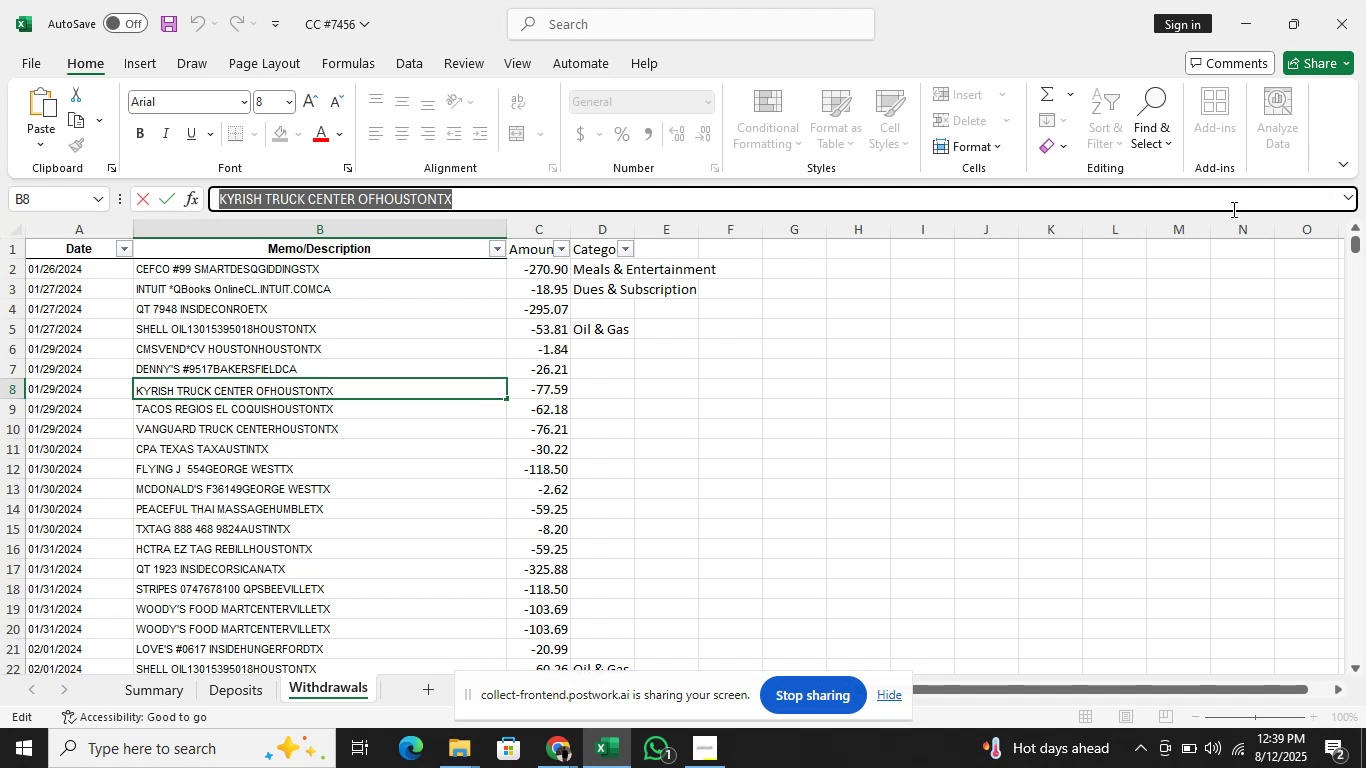 
wait(6.7)
 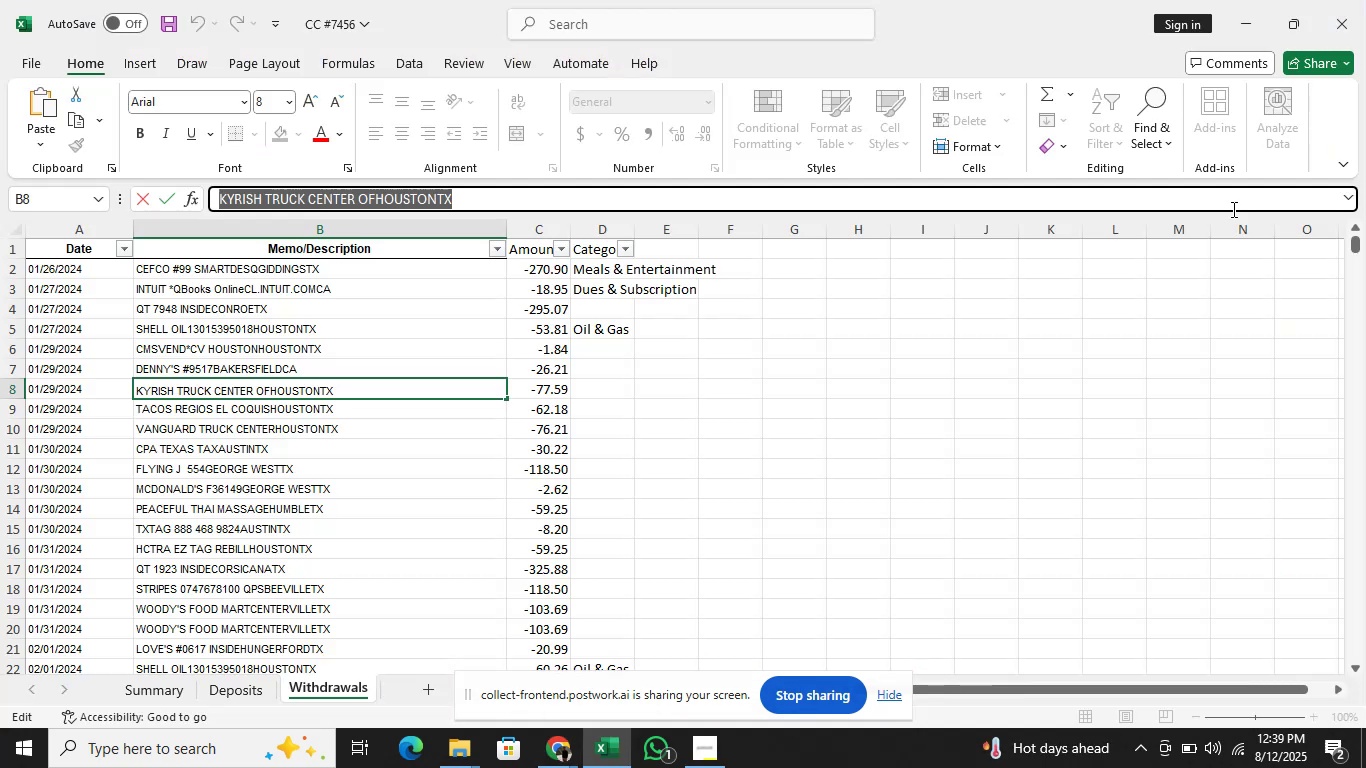 
key(Control+C)
 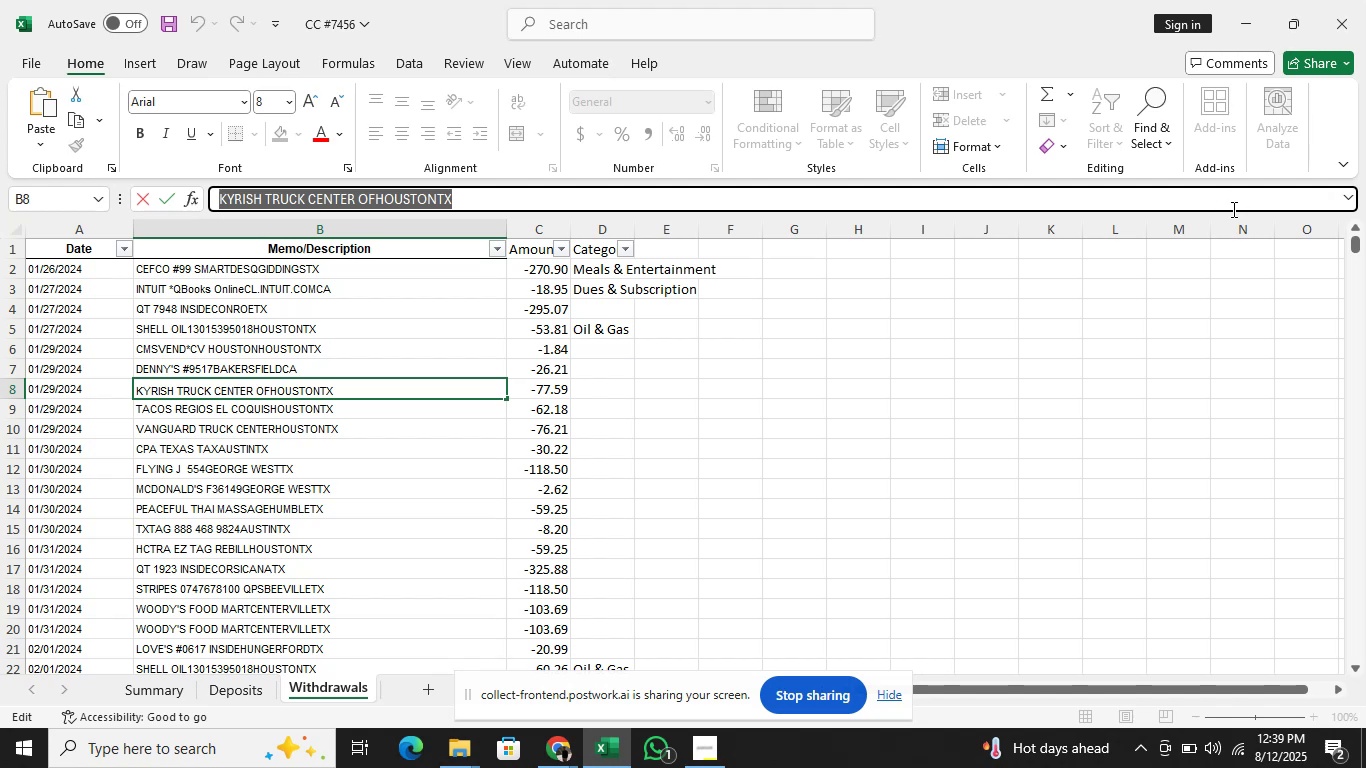 
key(ArrowUp)
 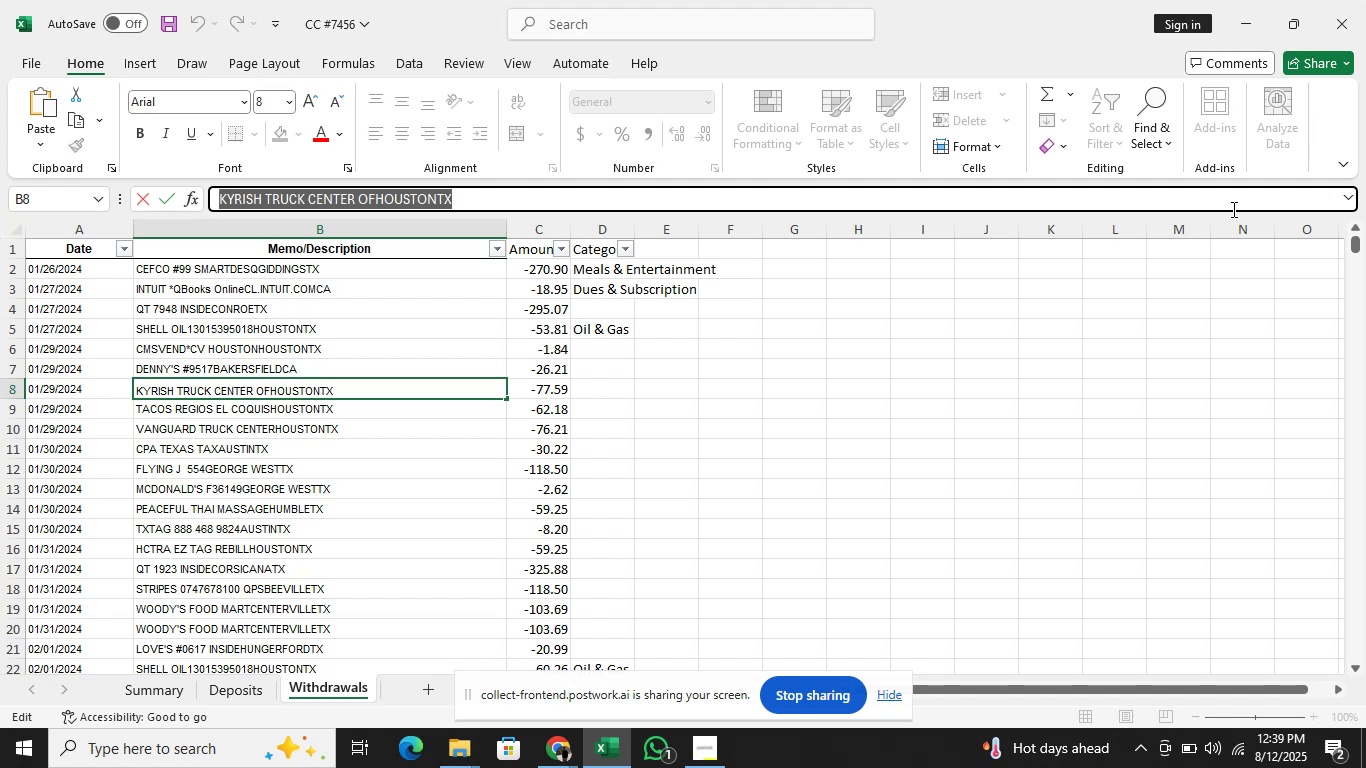 
key(ArrowUp)
 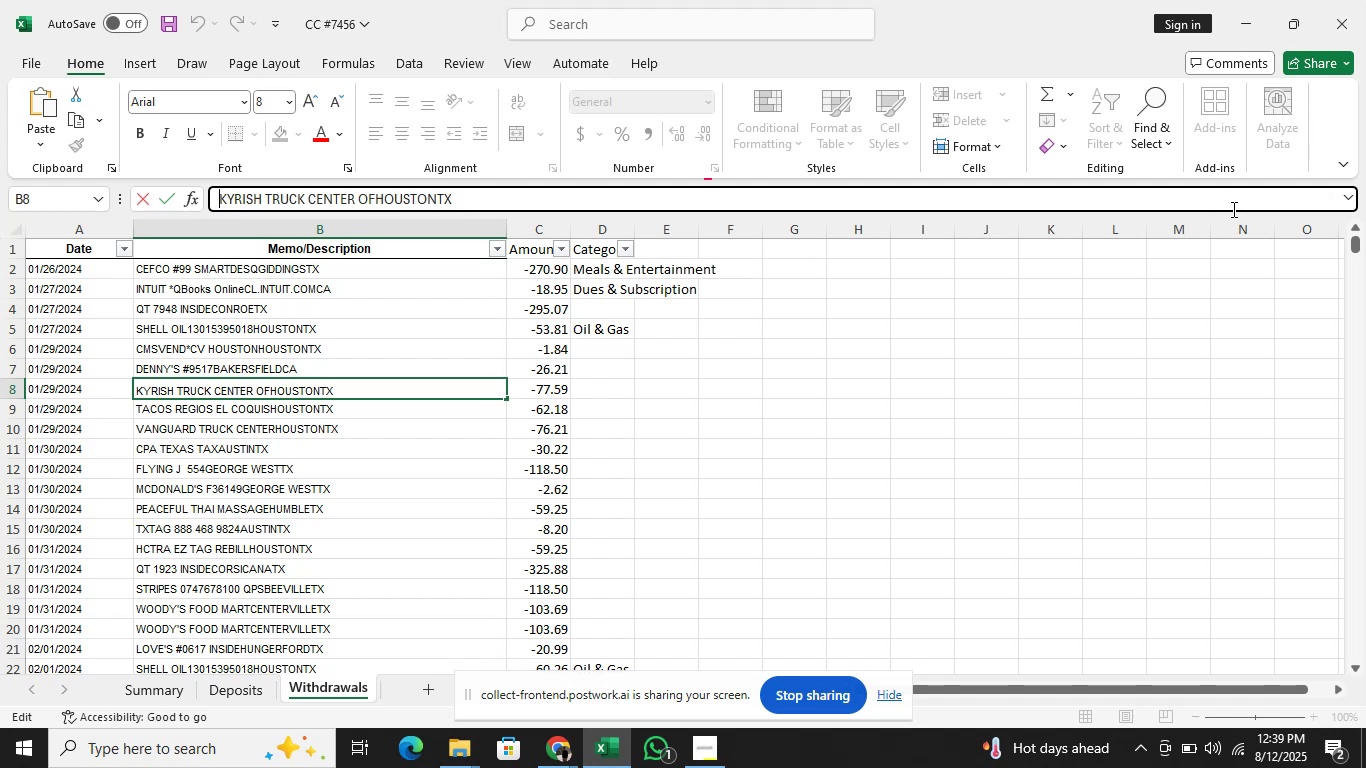 
key(ArrowUp)
 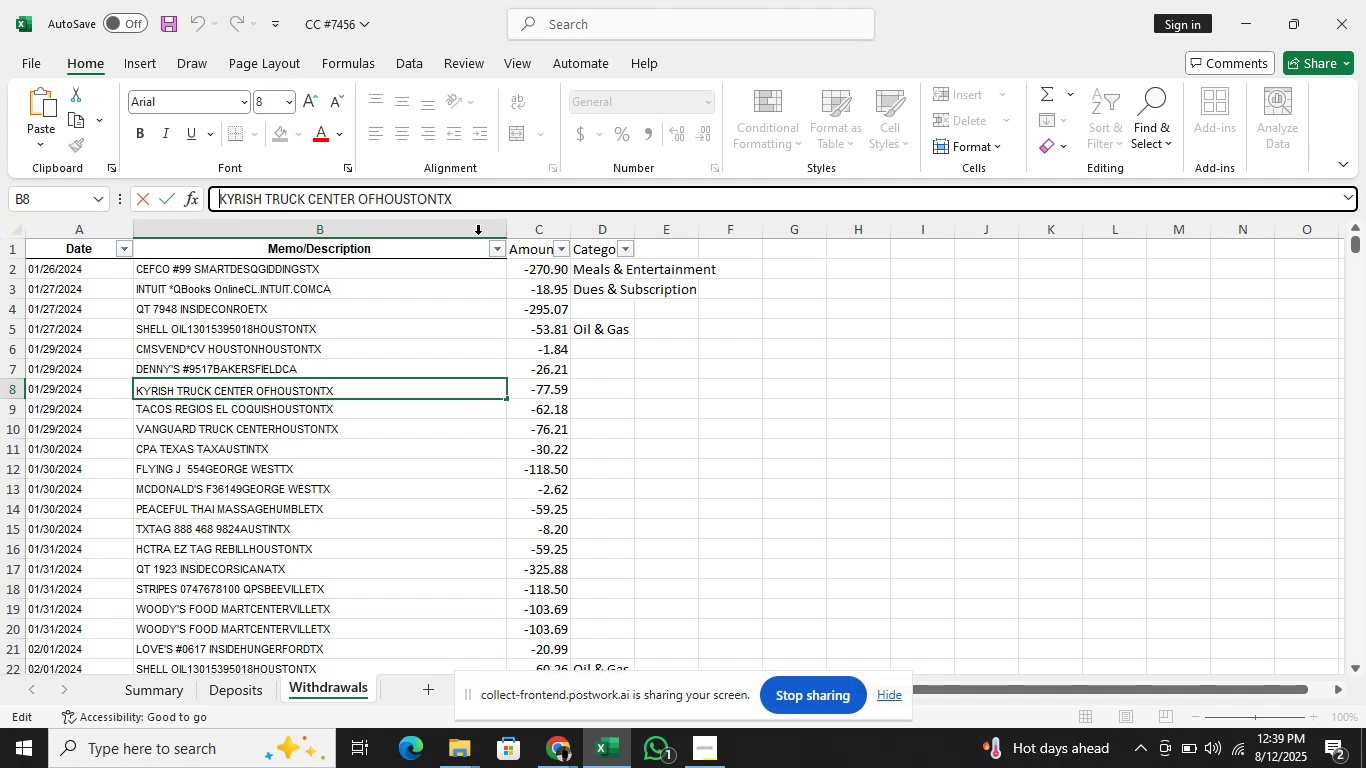 
left_click([498, 243])
 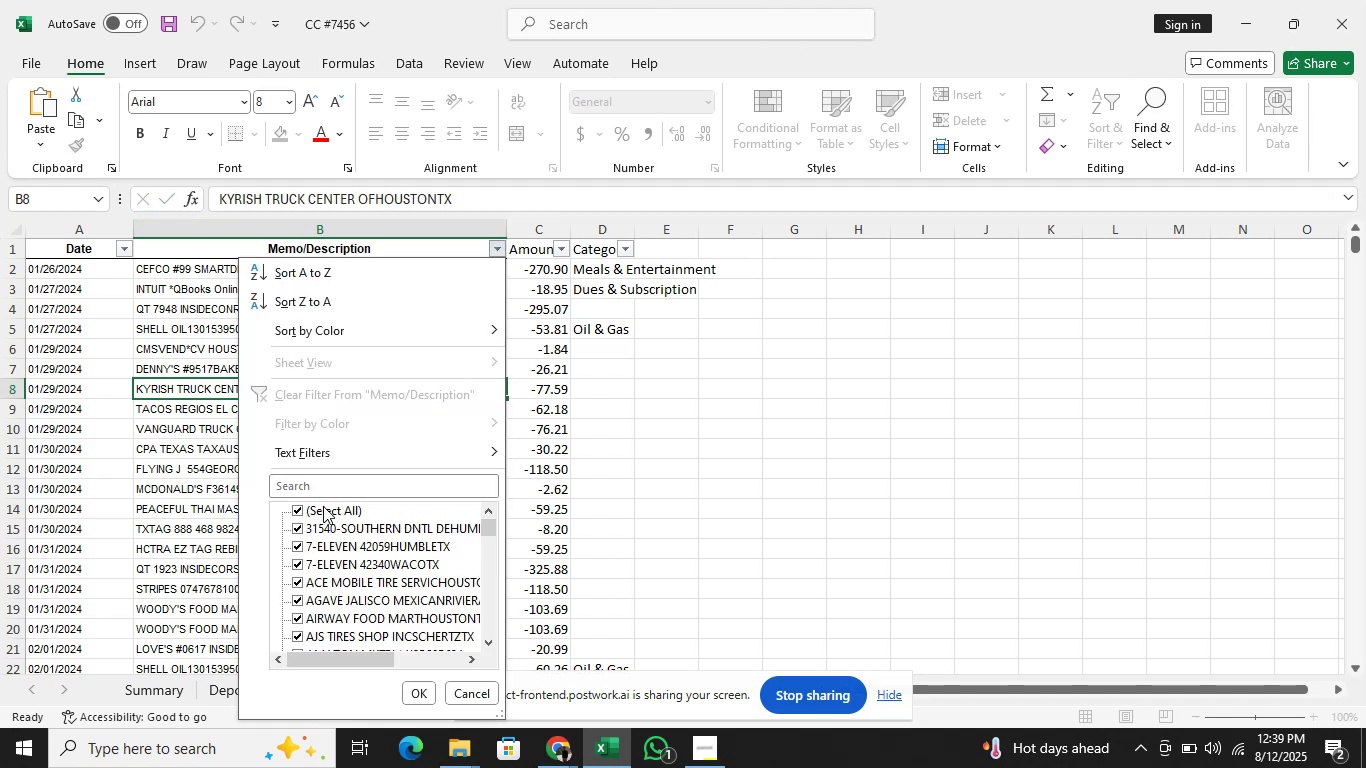 
double_click([325, 485])
 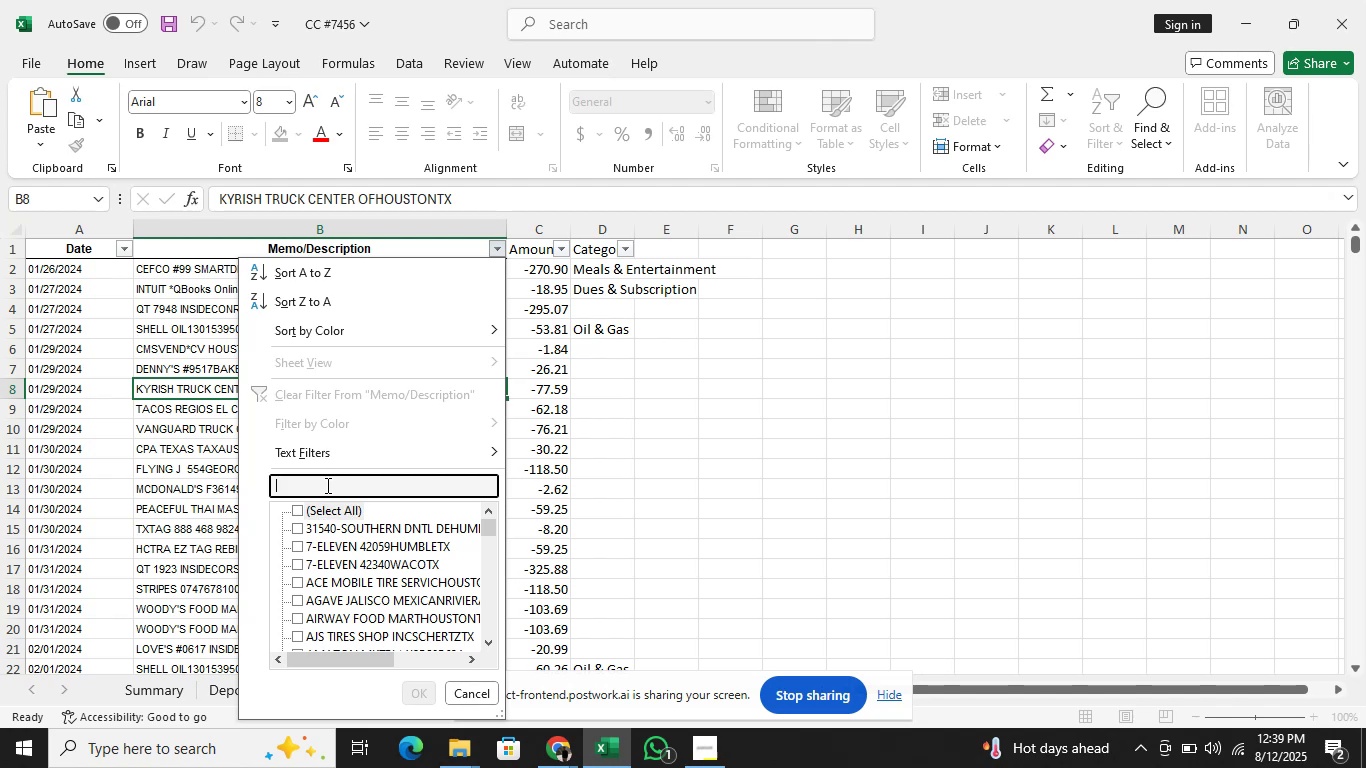 
key(Control+ControlLeft)
 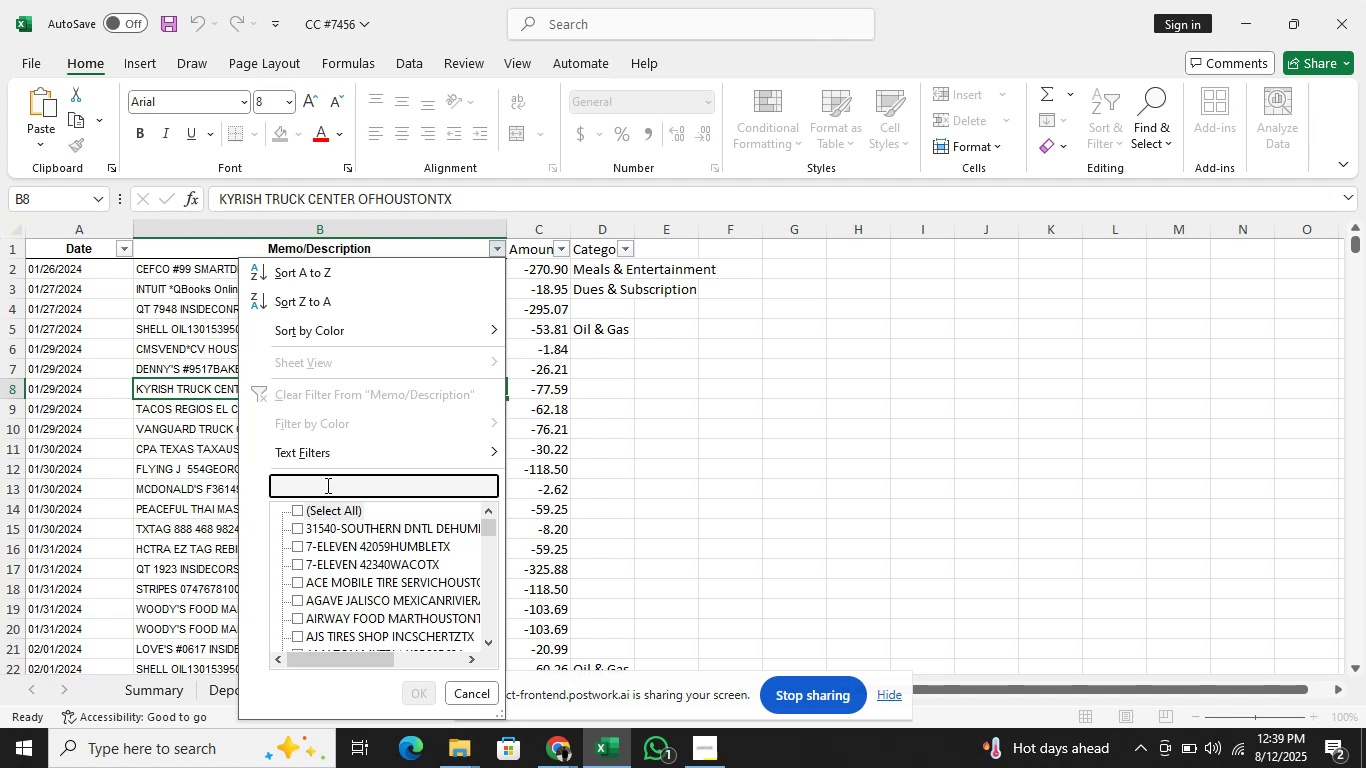 
key(Control+V)
 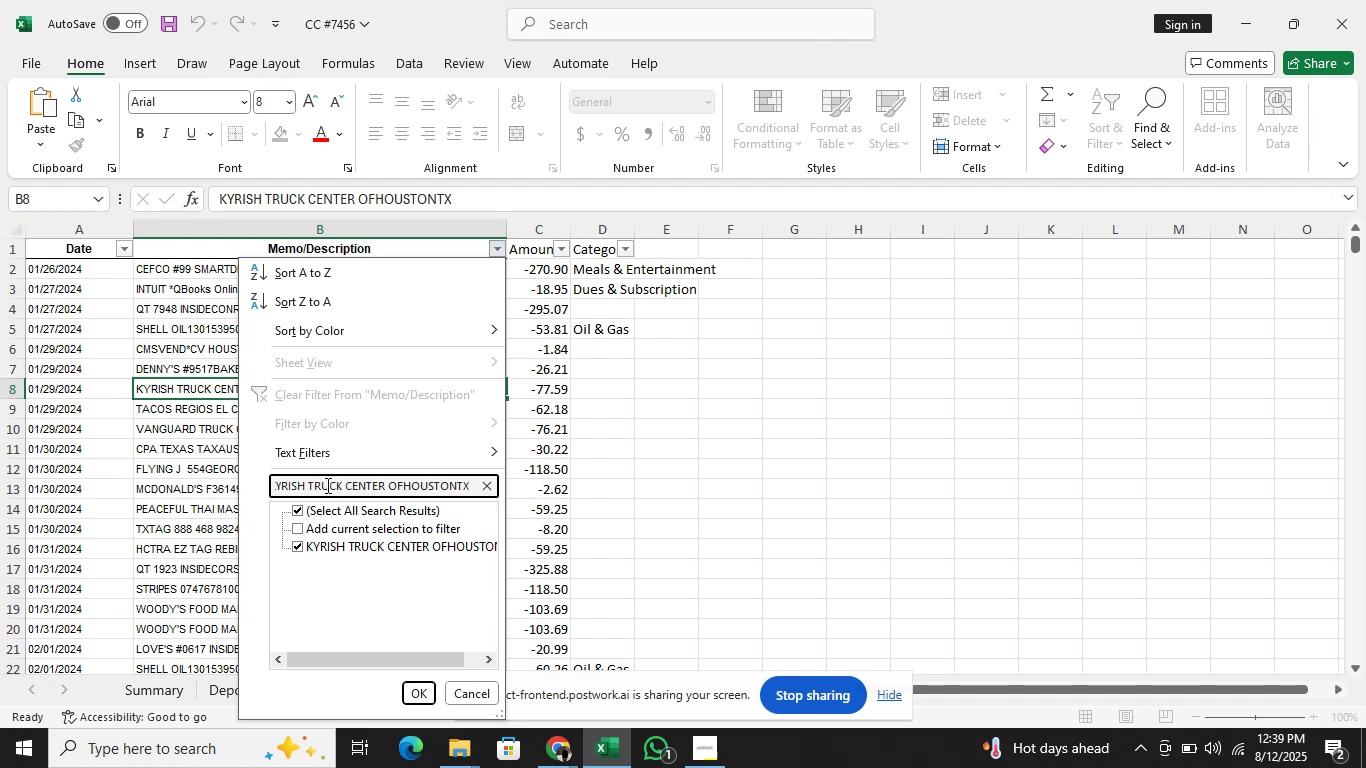 
key(Enter)
 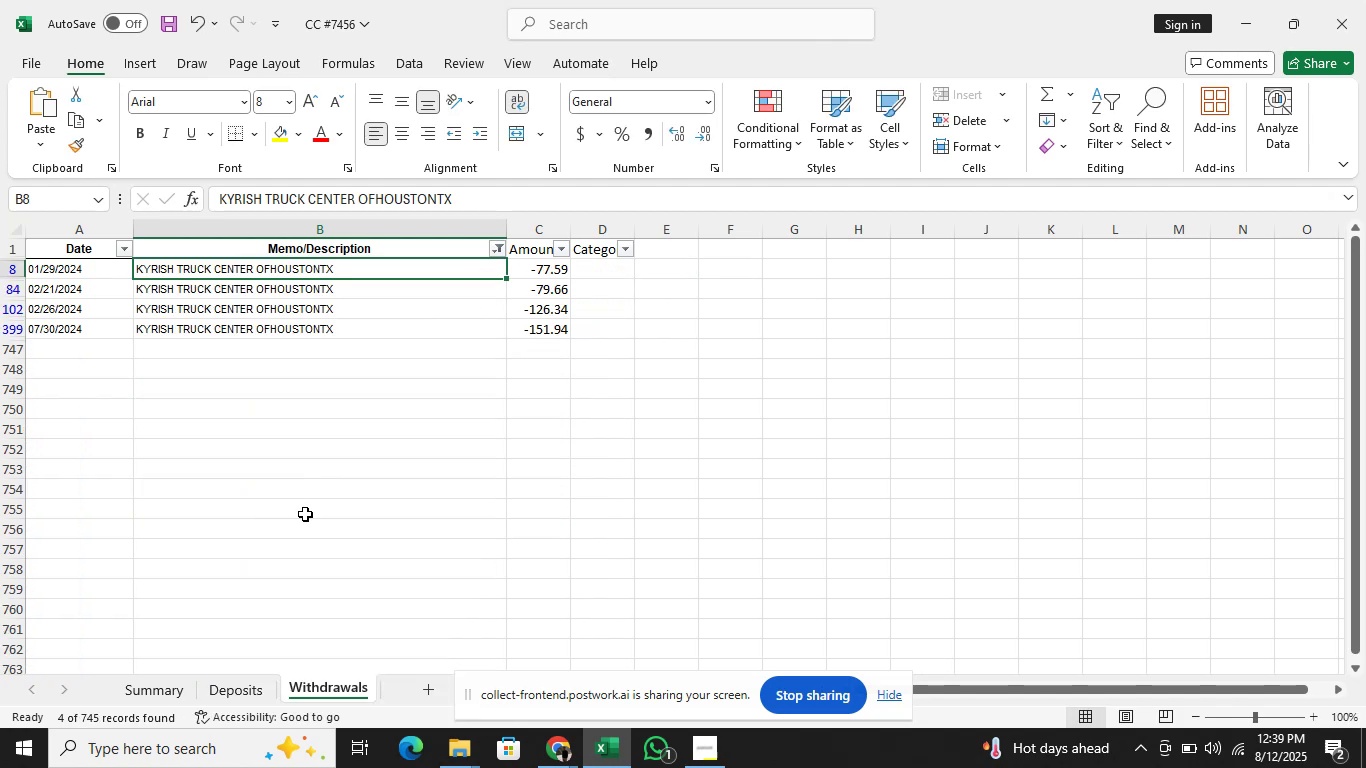 
key(ArrowRight)
 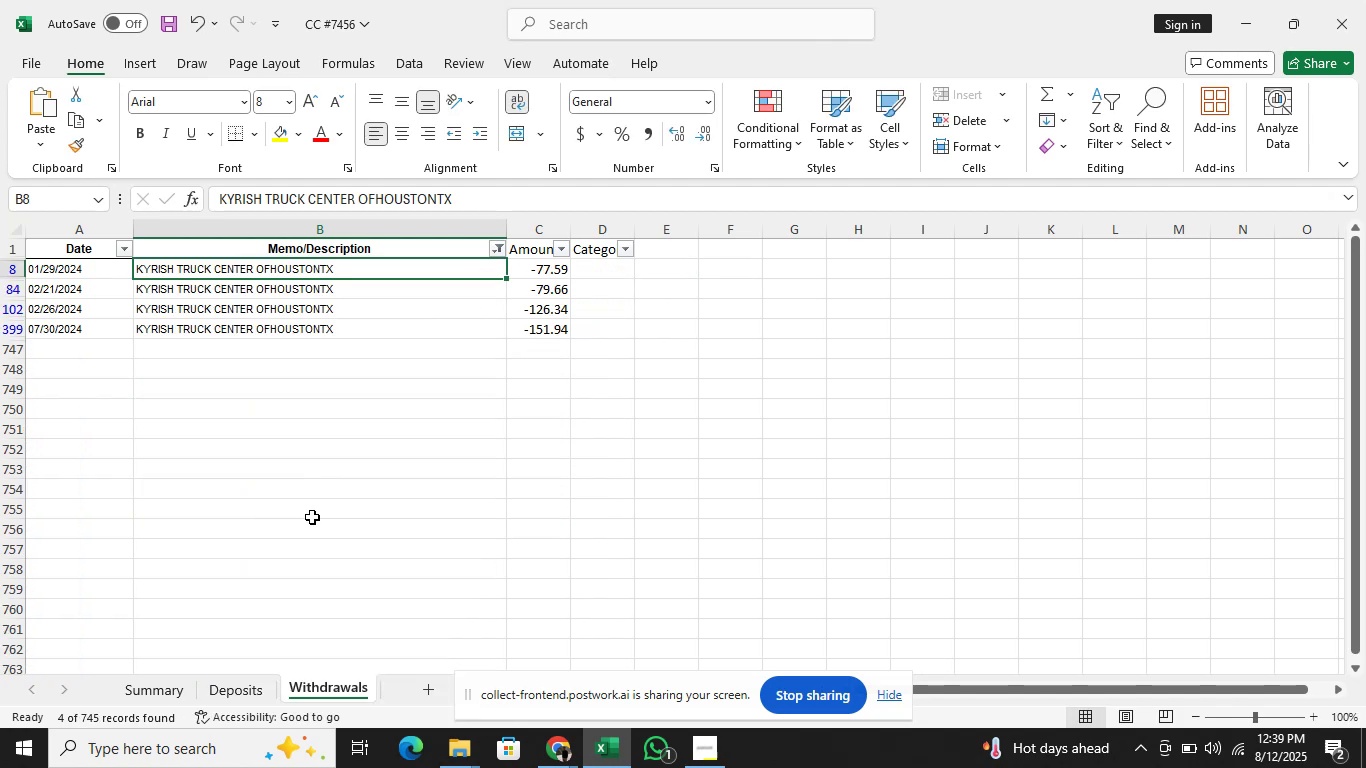 
key(ArrowRight)
 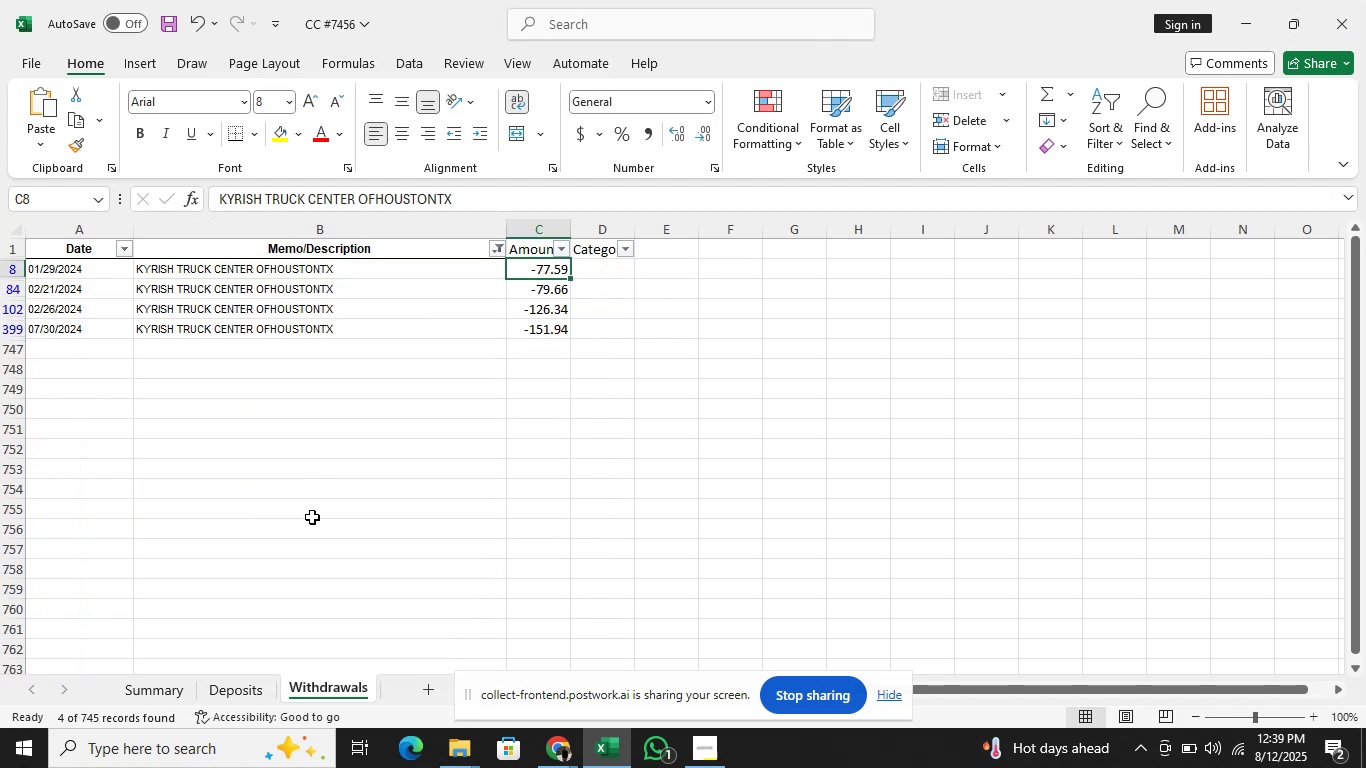 
key(ArrowRight)
 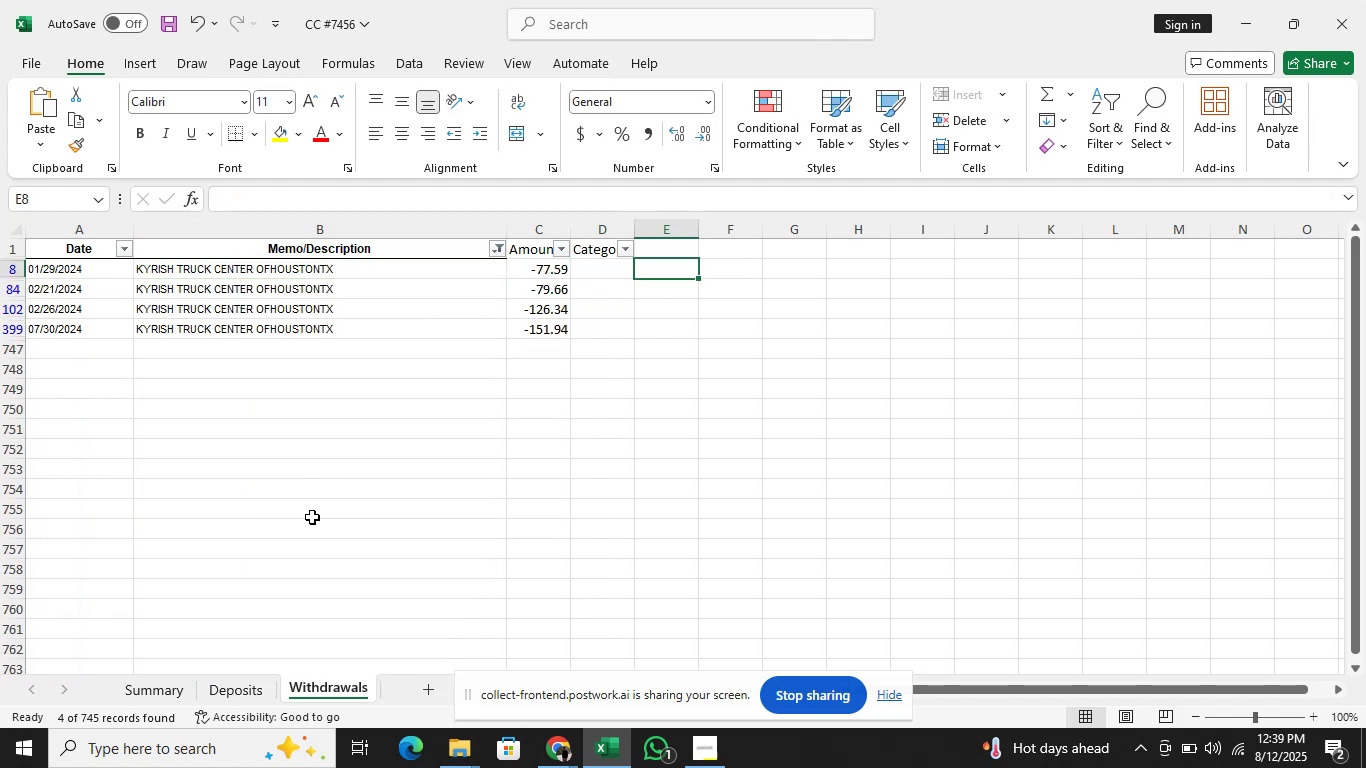 
key(ArrowLeft)
 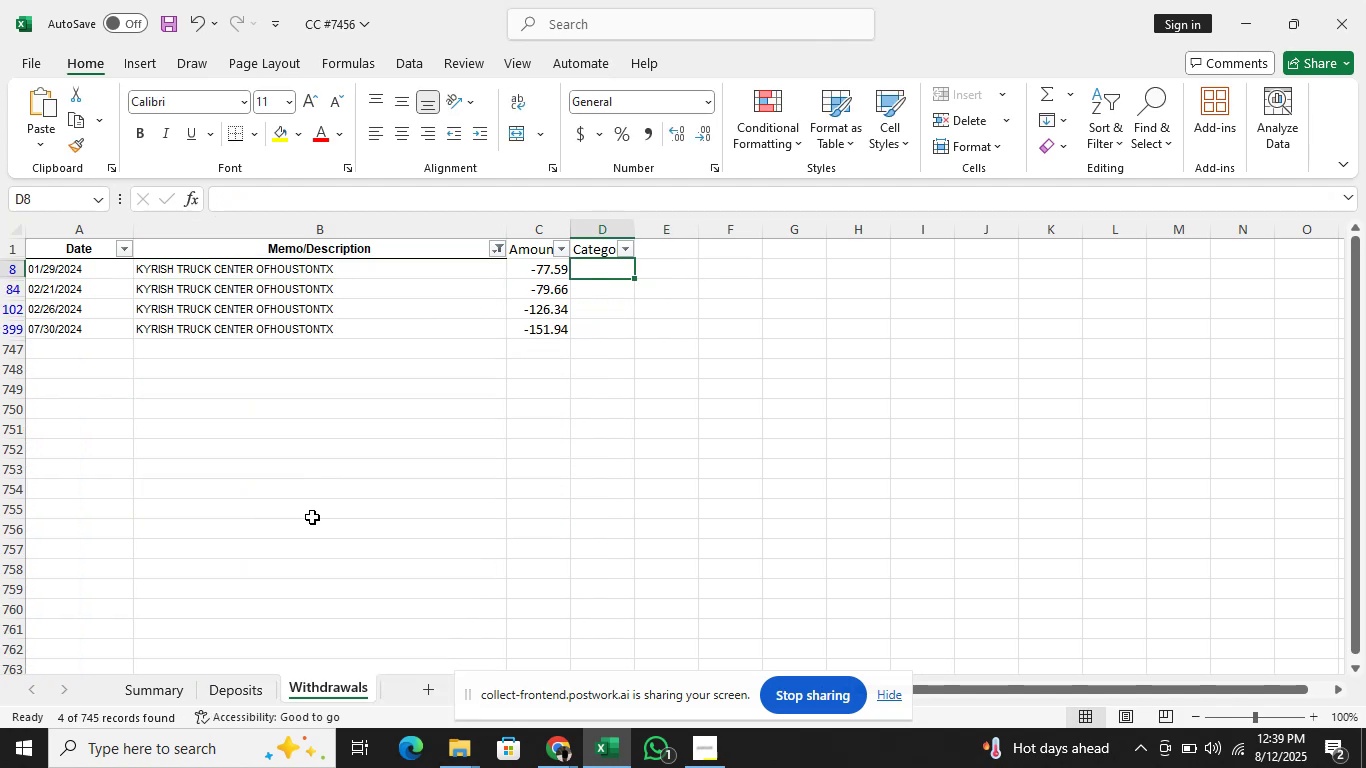 
type(RE)
key(Backspace)
type(pair)
key(Backspace)
key(Backspace)
key(Backspace)
key(Backspace)
type(EPAIR & Services)
 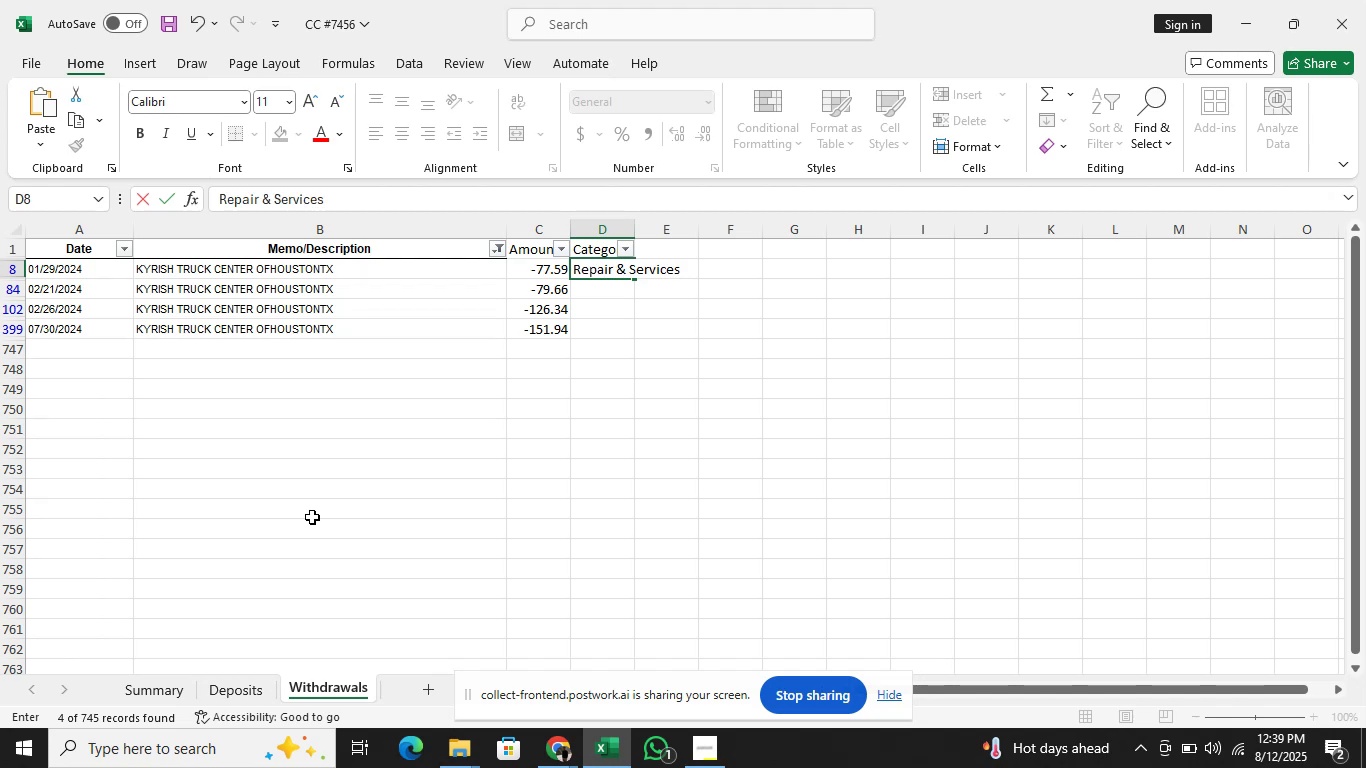 
 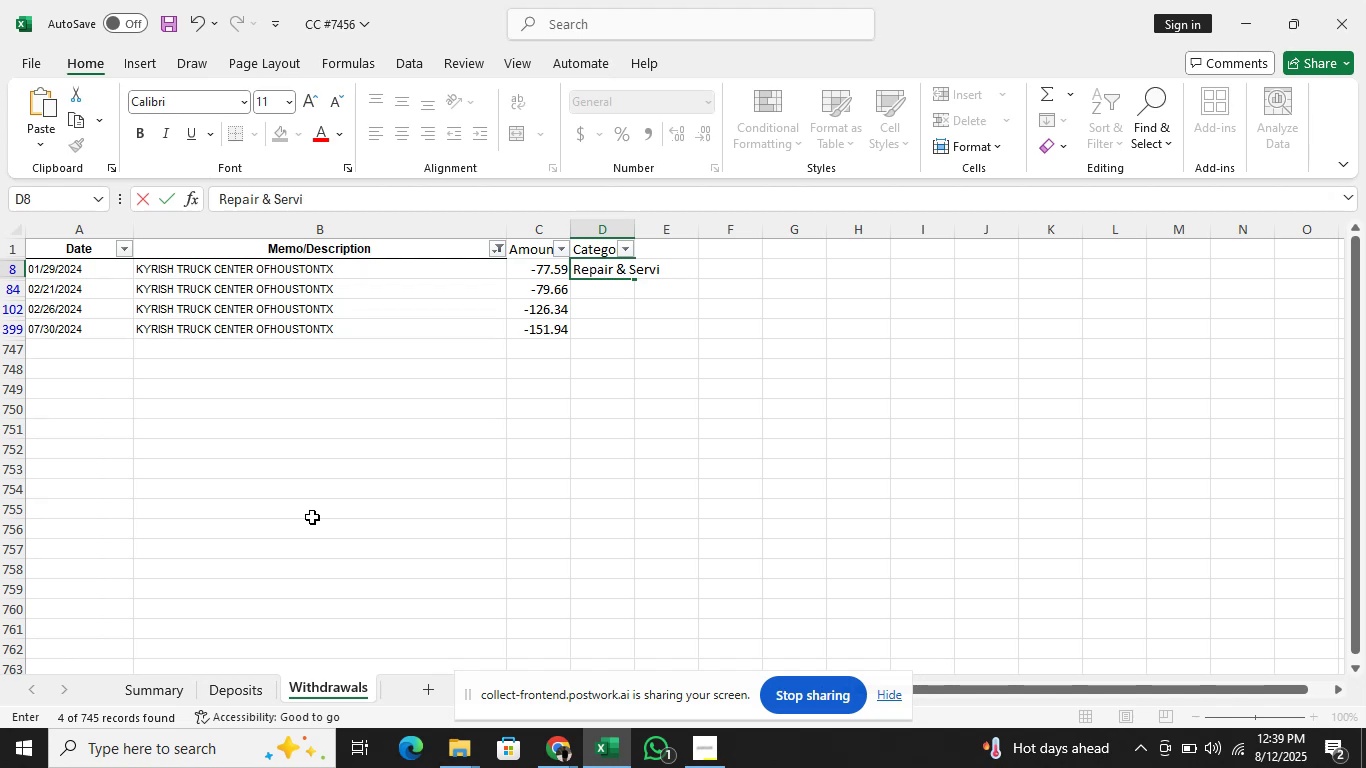 
key(Enter)
 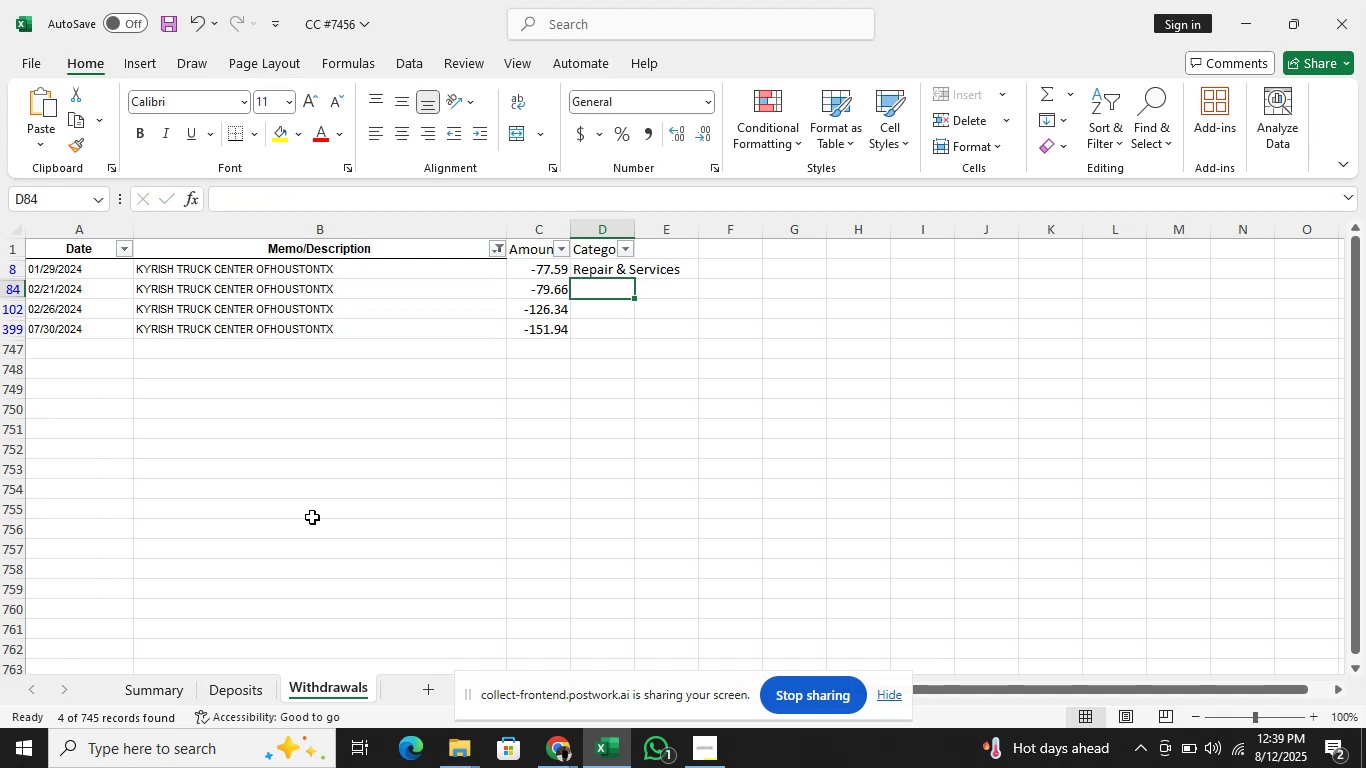 
key(ArrowUp)
 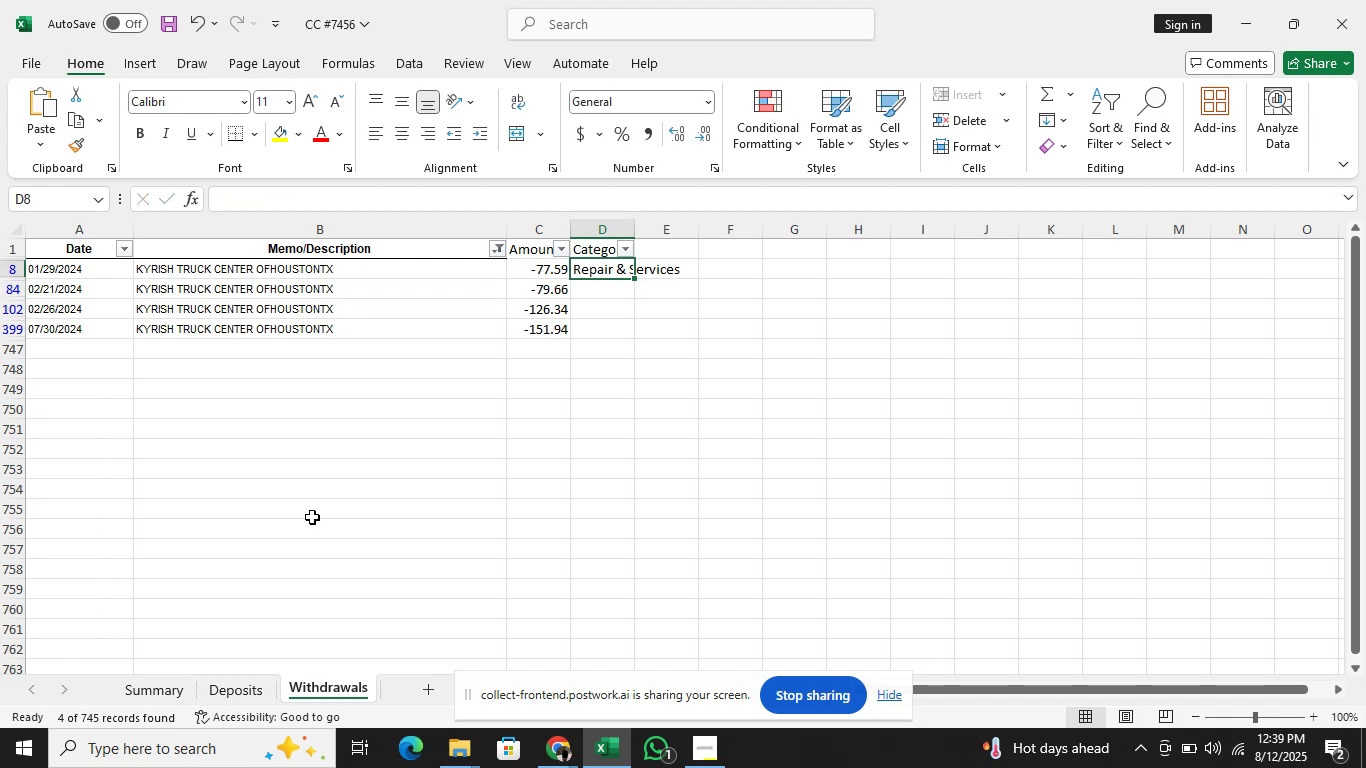 
key(Shift+ArrowDown)
 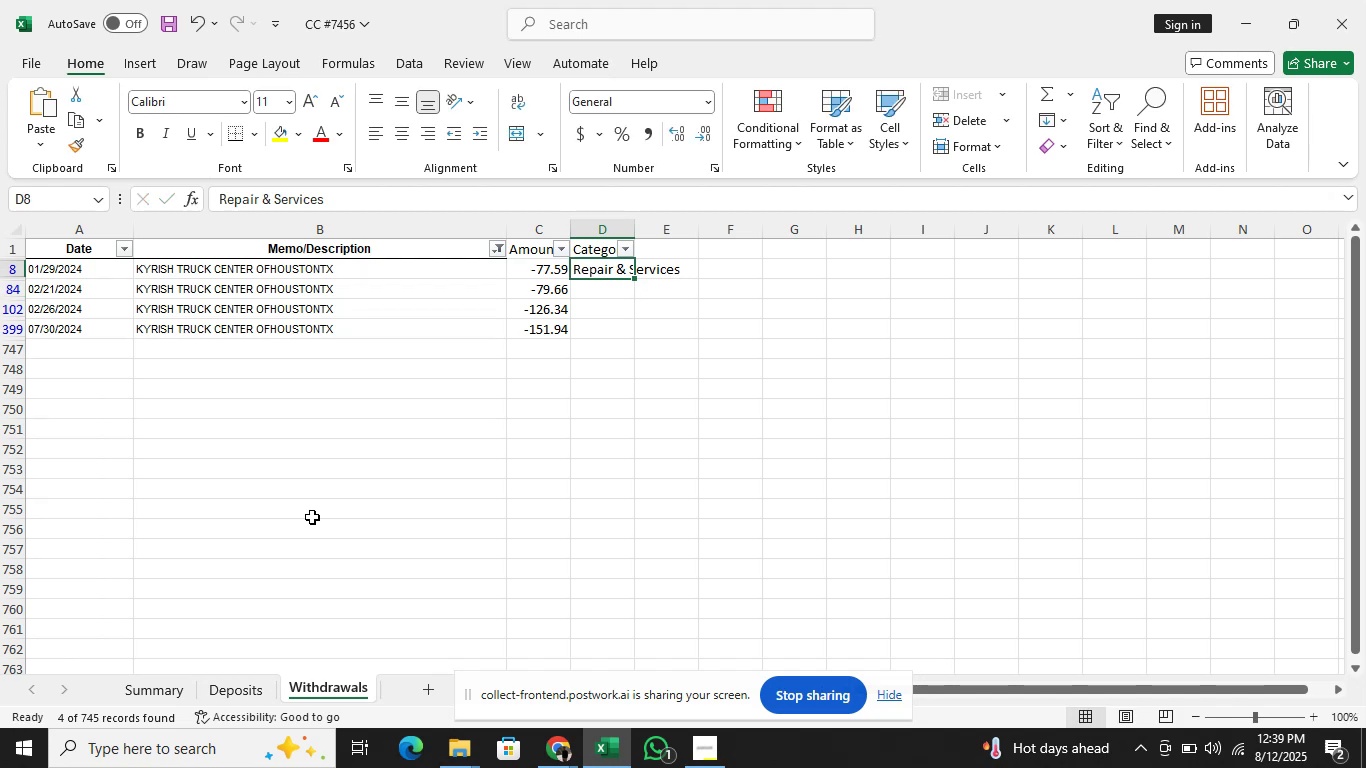 
key(Shift+ArrowDown)
 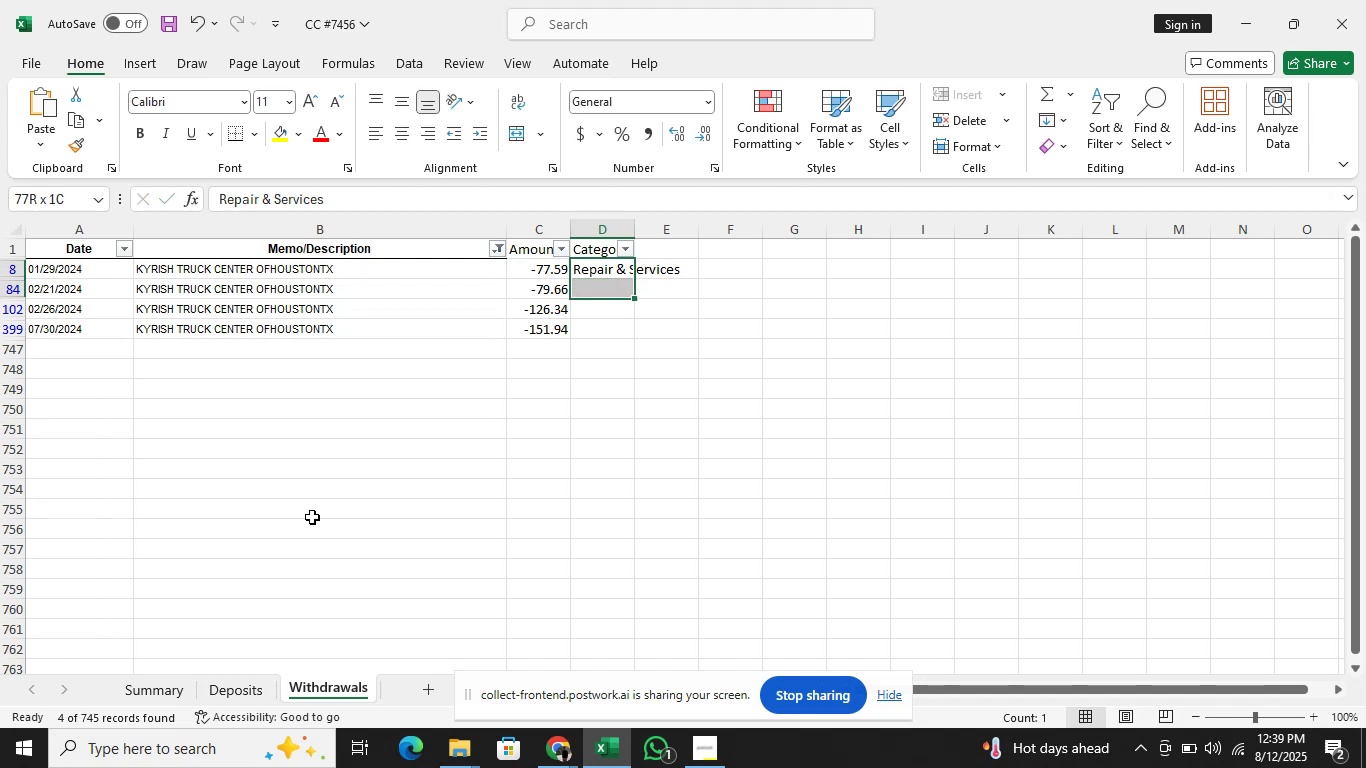 
key(Shift+ArrowDown)
 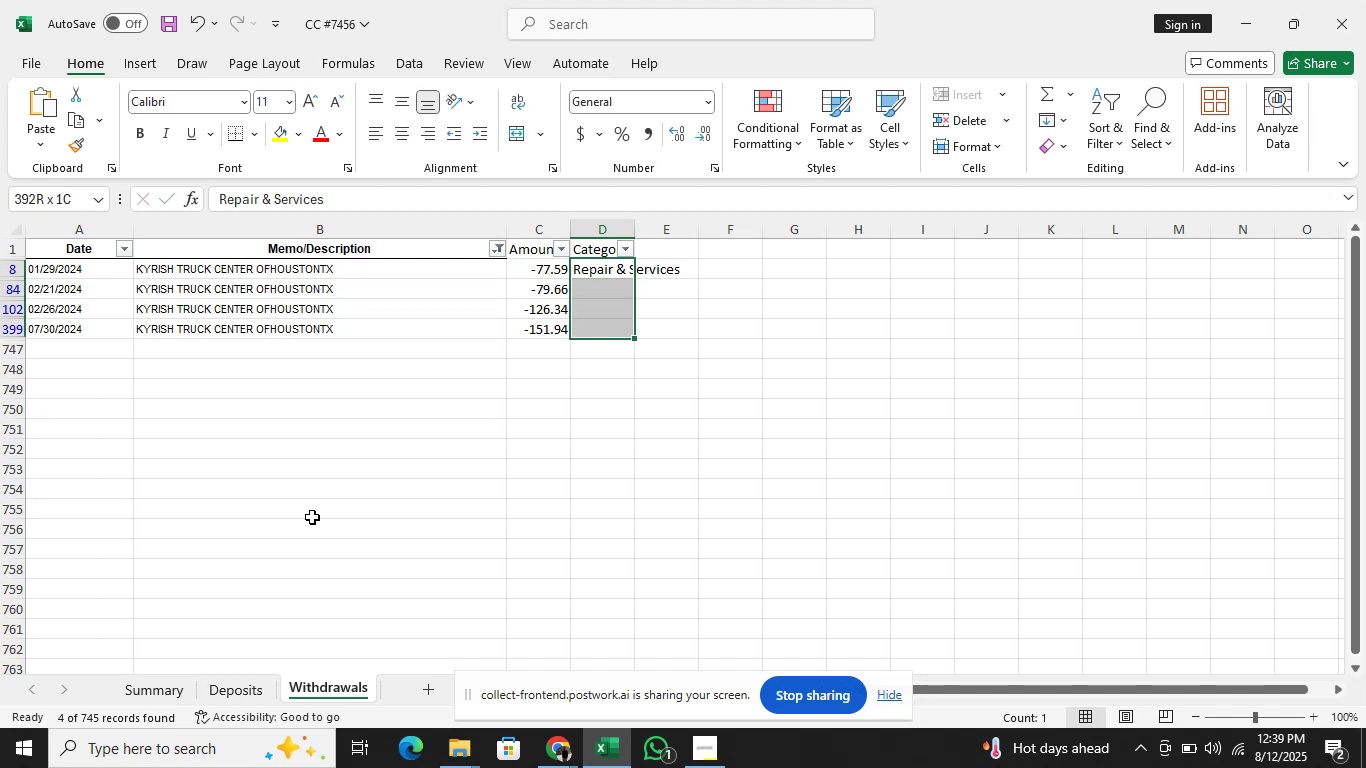 
key(Control+D)
 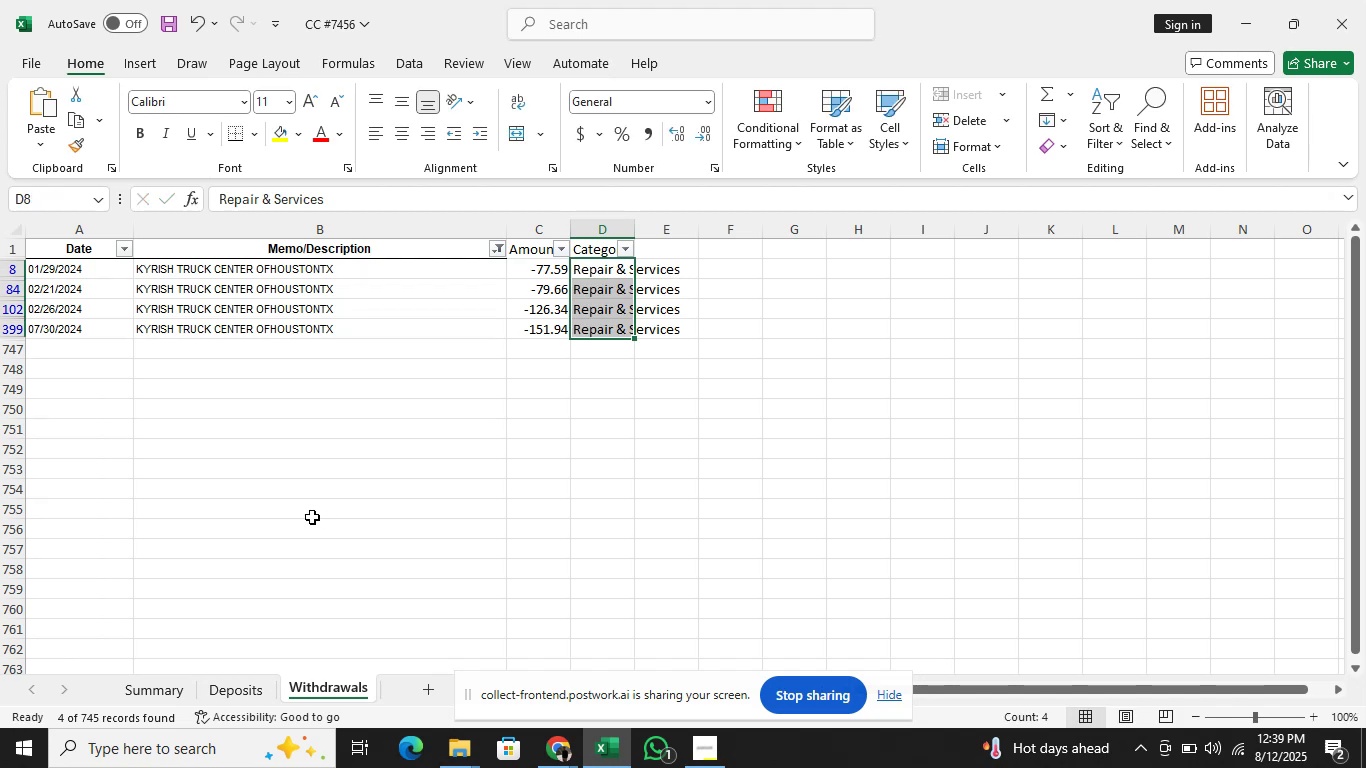 
key(ArrowUp)
 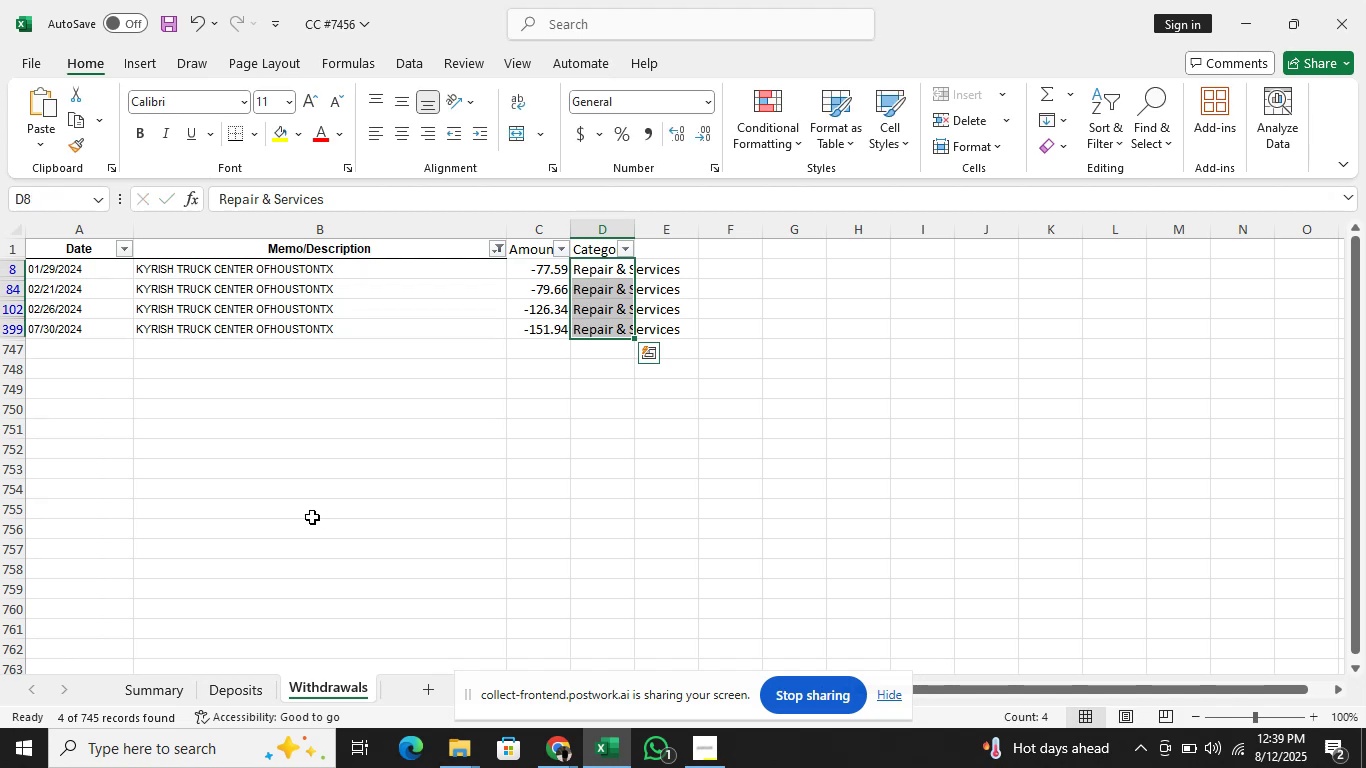 
key(ArrowLeft)
 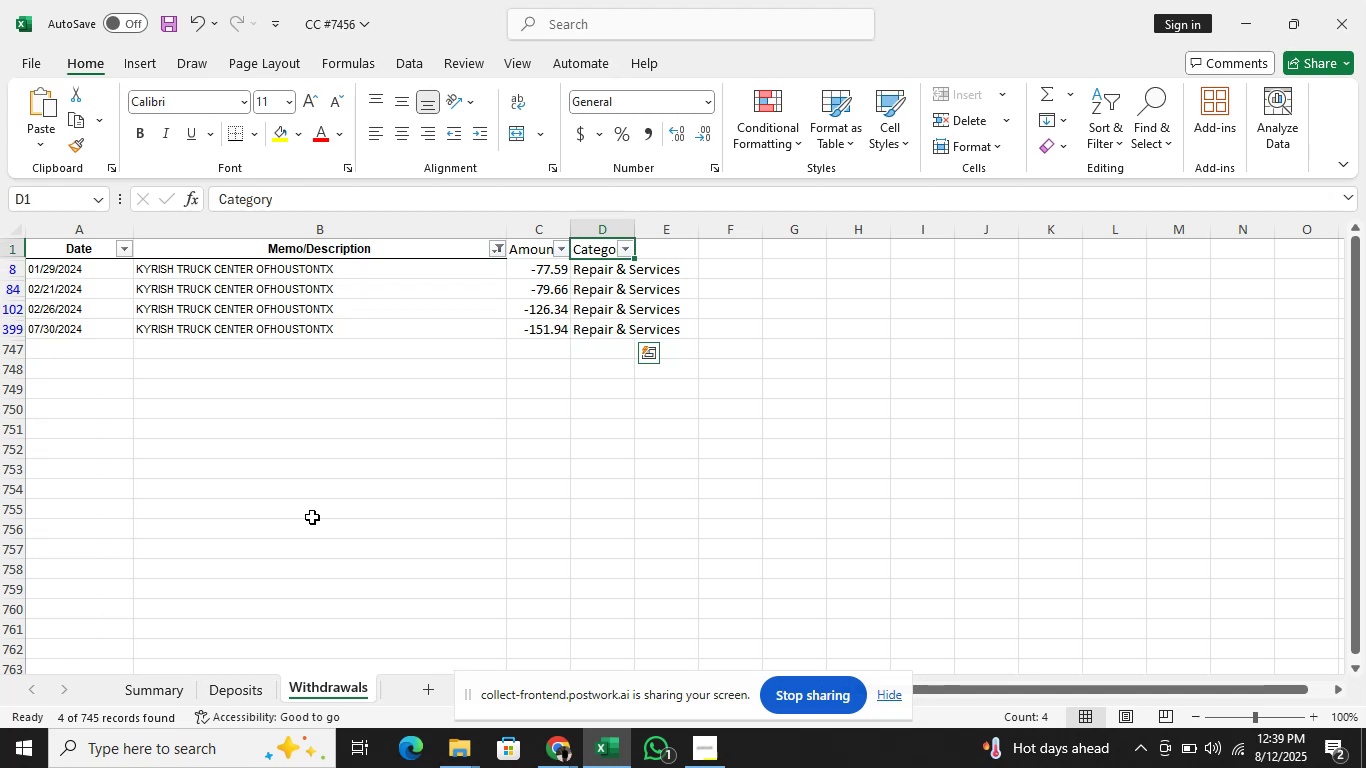 
key(ArrowLeft)
 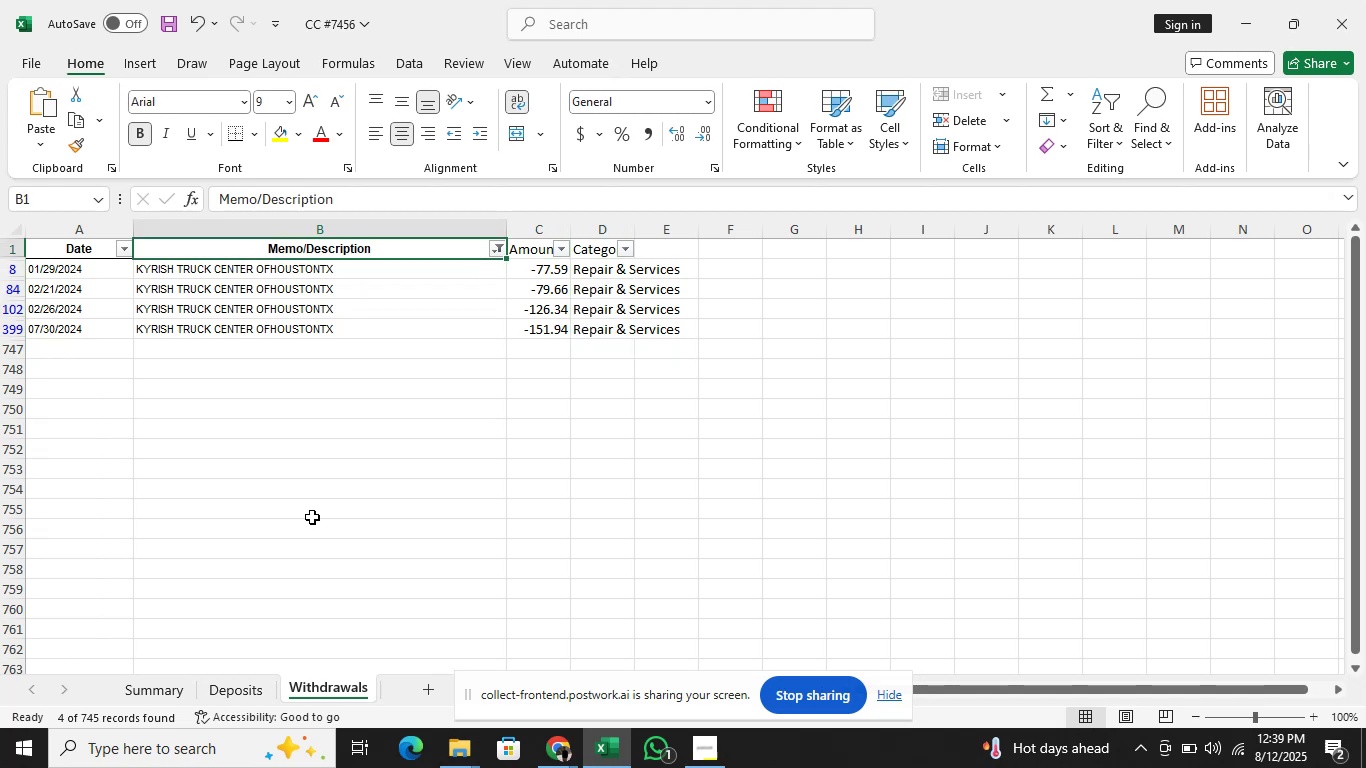 
key(Alt+AltLeft)
 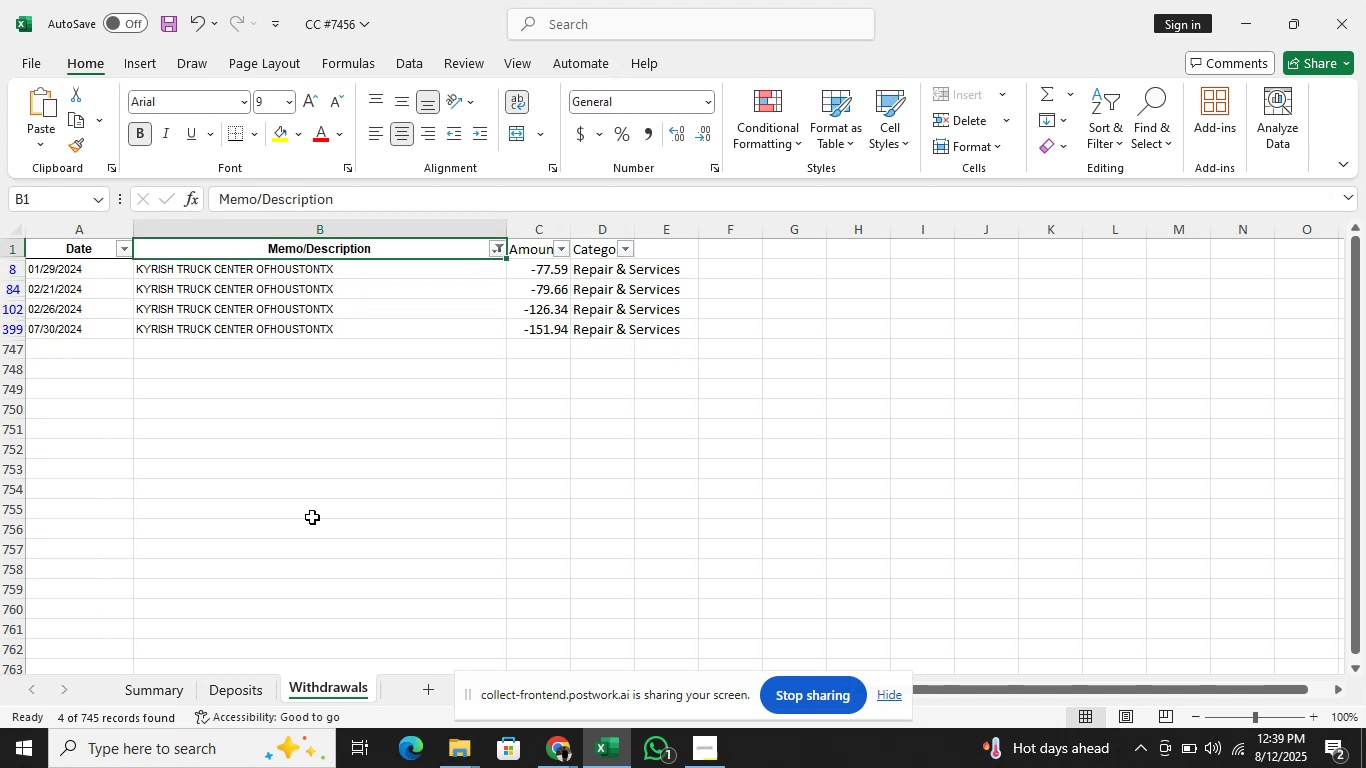 
key(Alt+ArrowDown)
 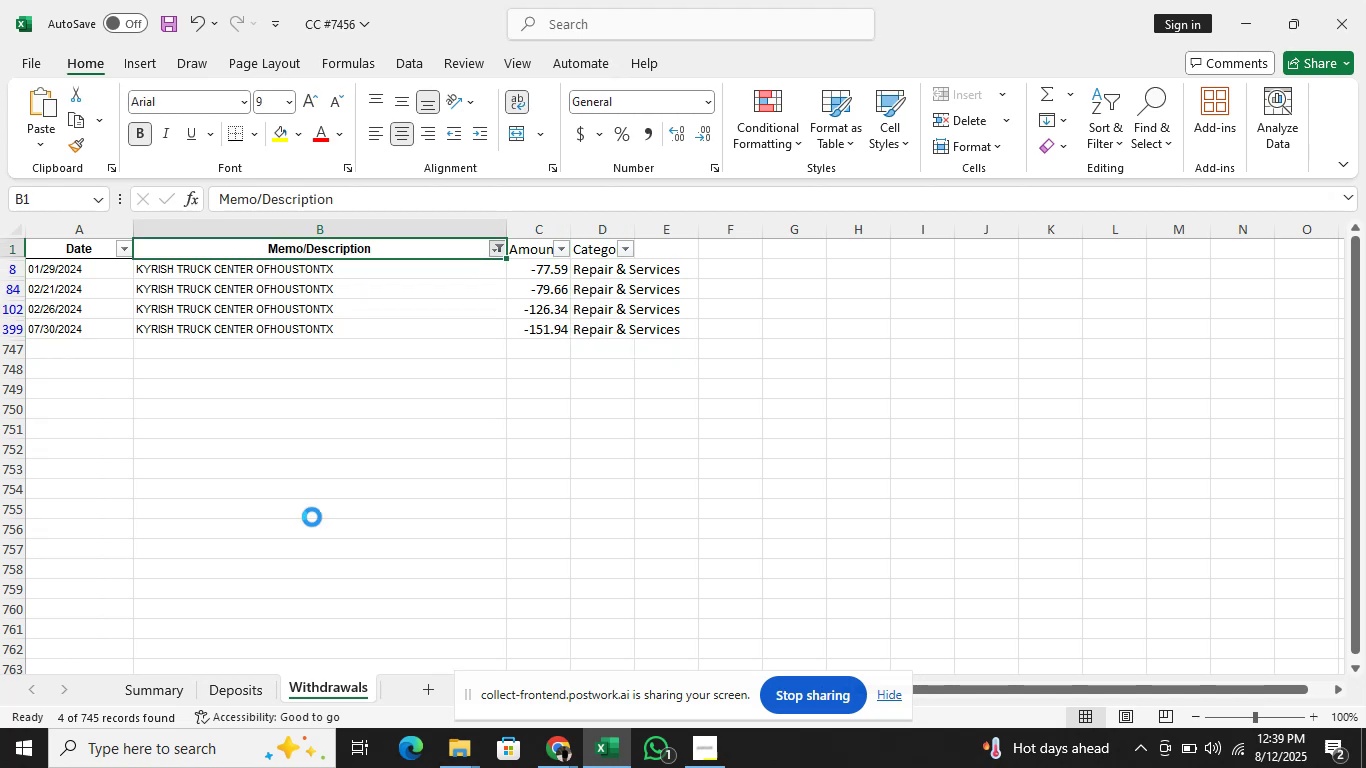 
key(ArrowDown)
 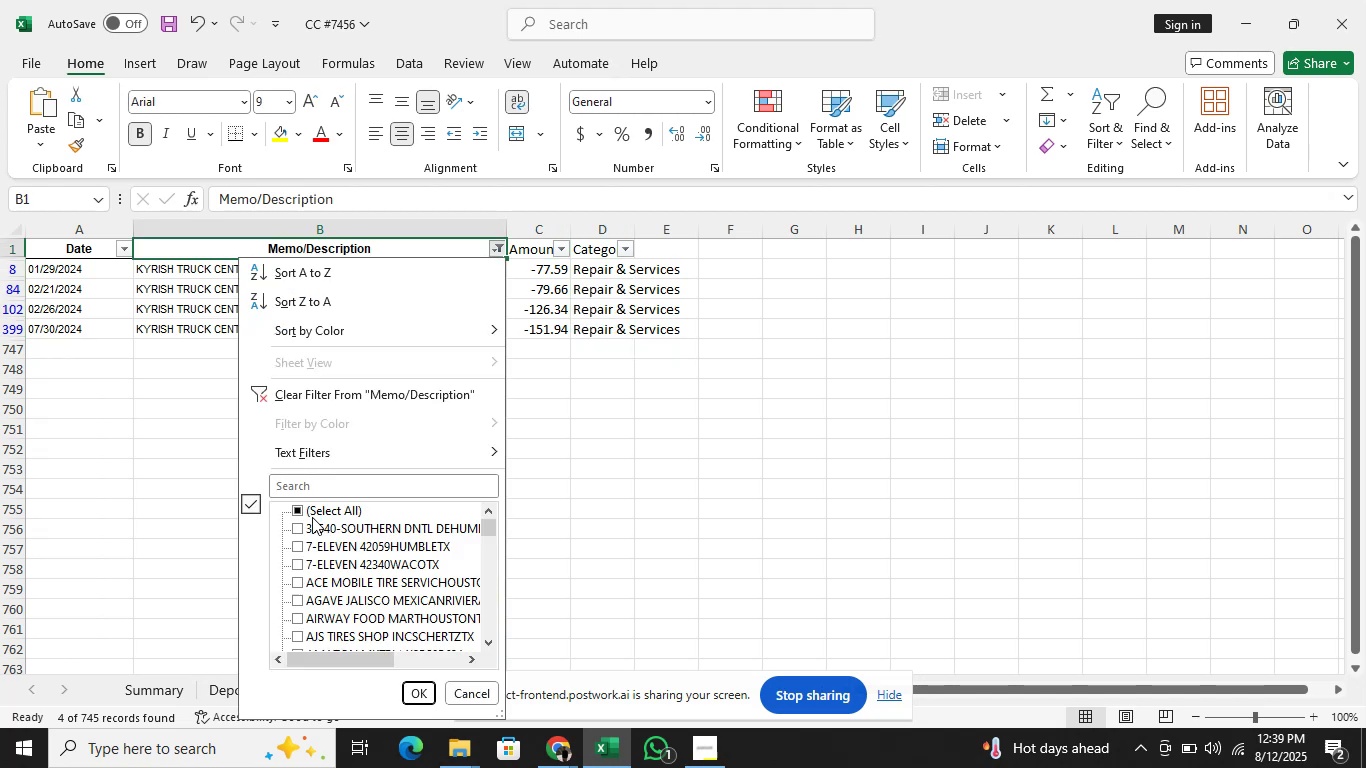 
key(ArrowDown)
 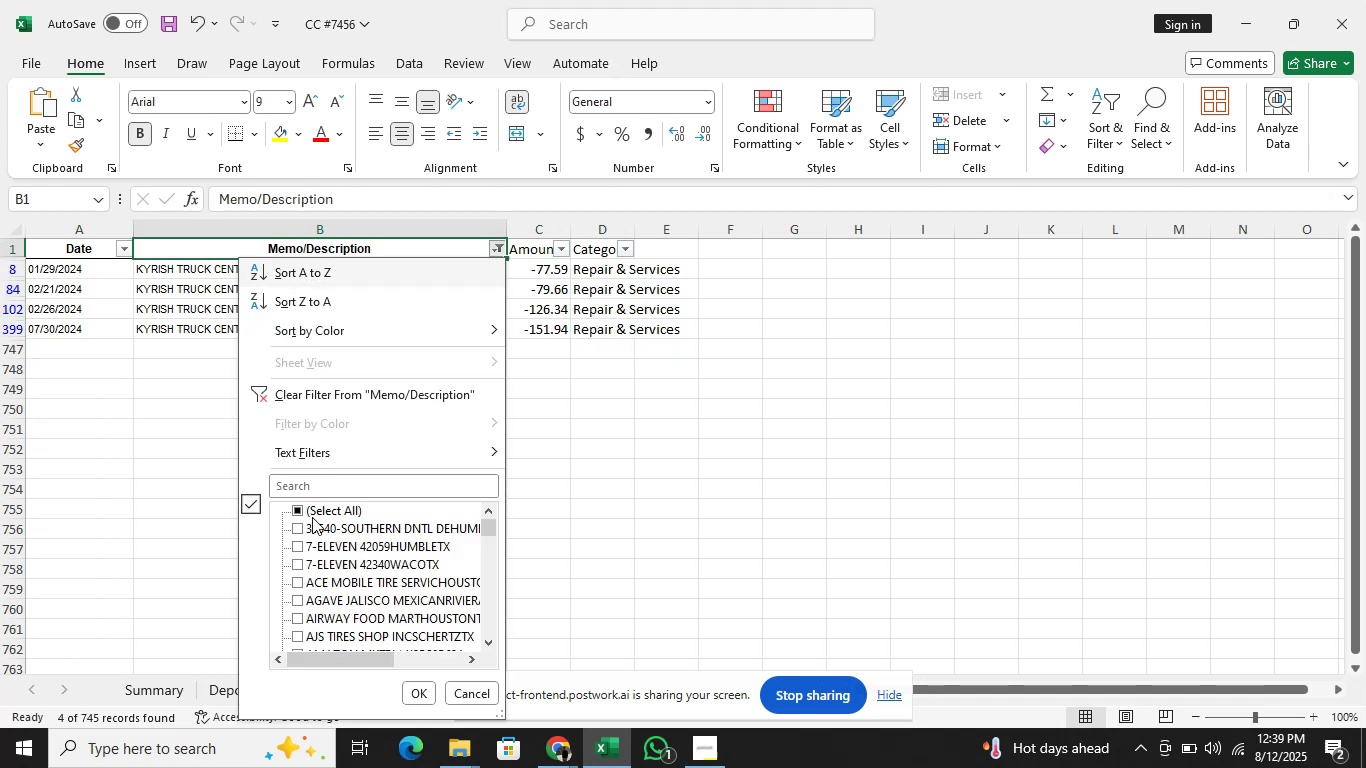 
key(ArrowDown)
 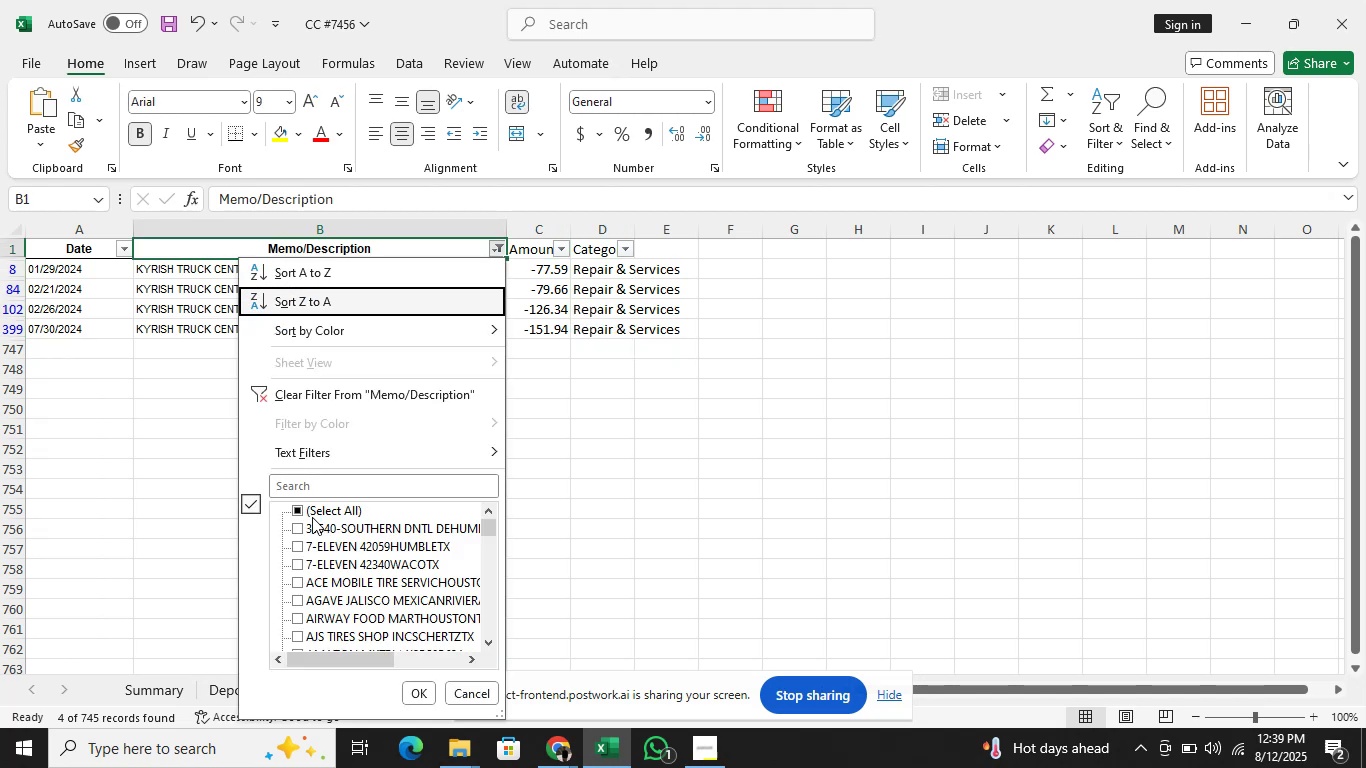 
key(ArrowDown)
 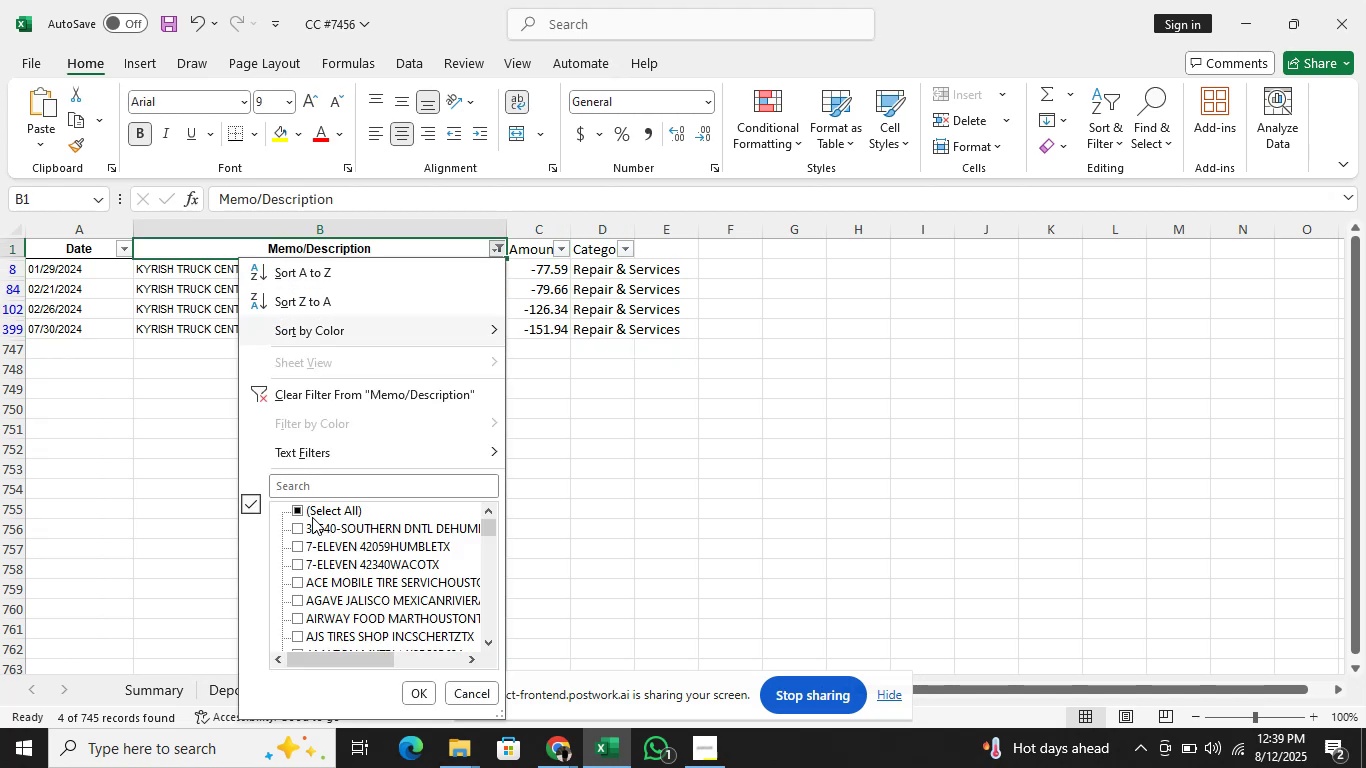 
key(ArrowDown)
 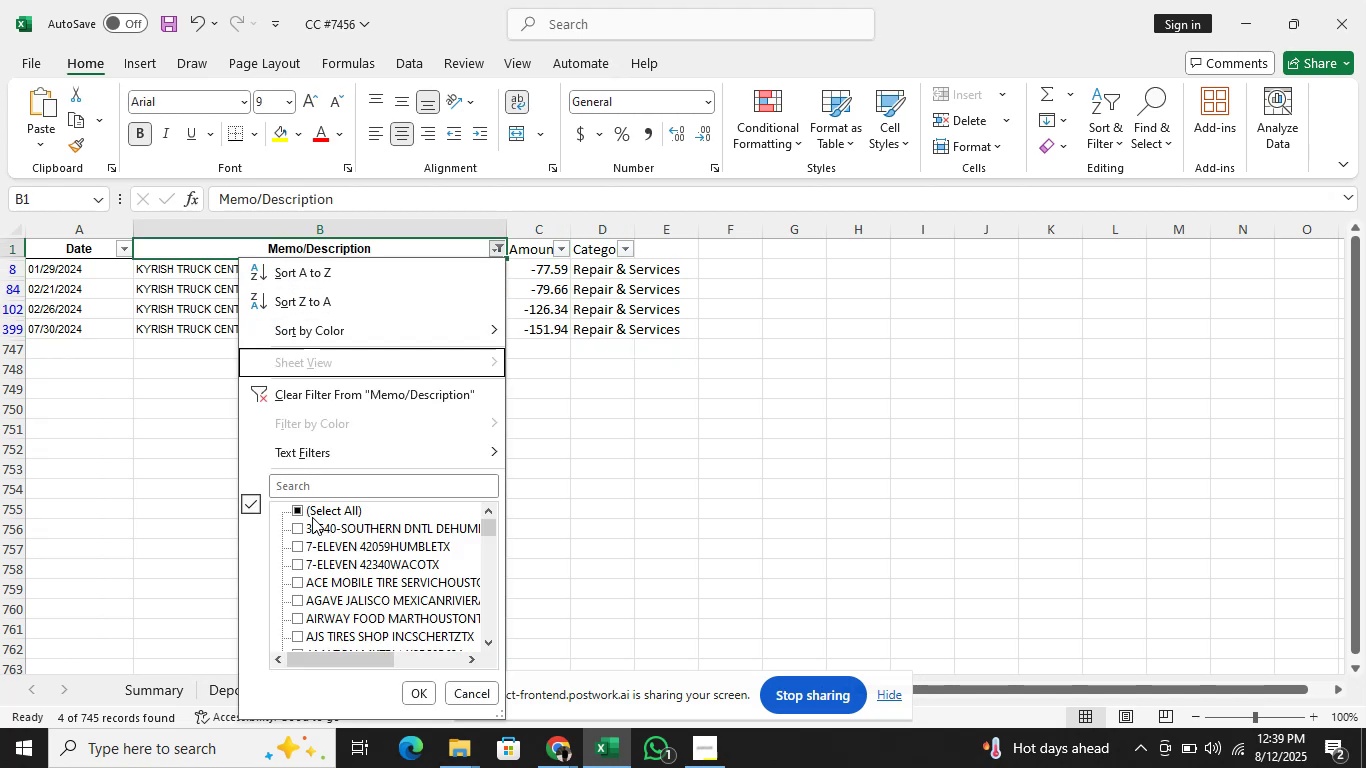 
key(ArrowDown)
 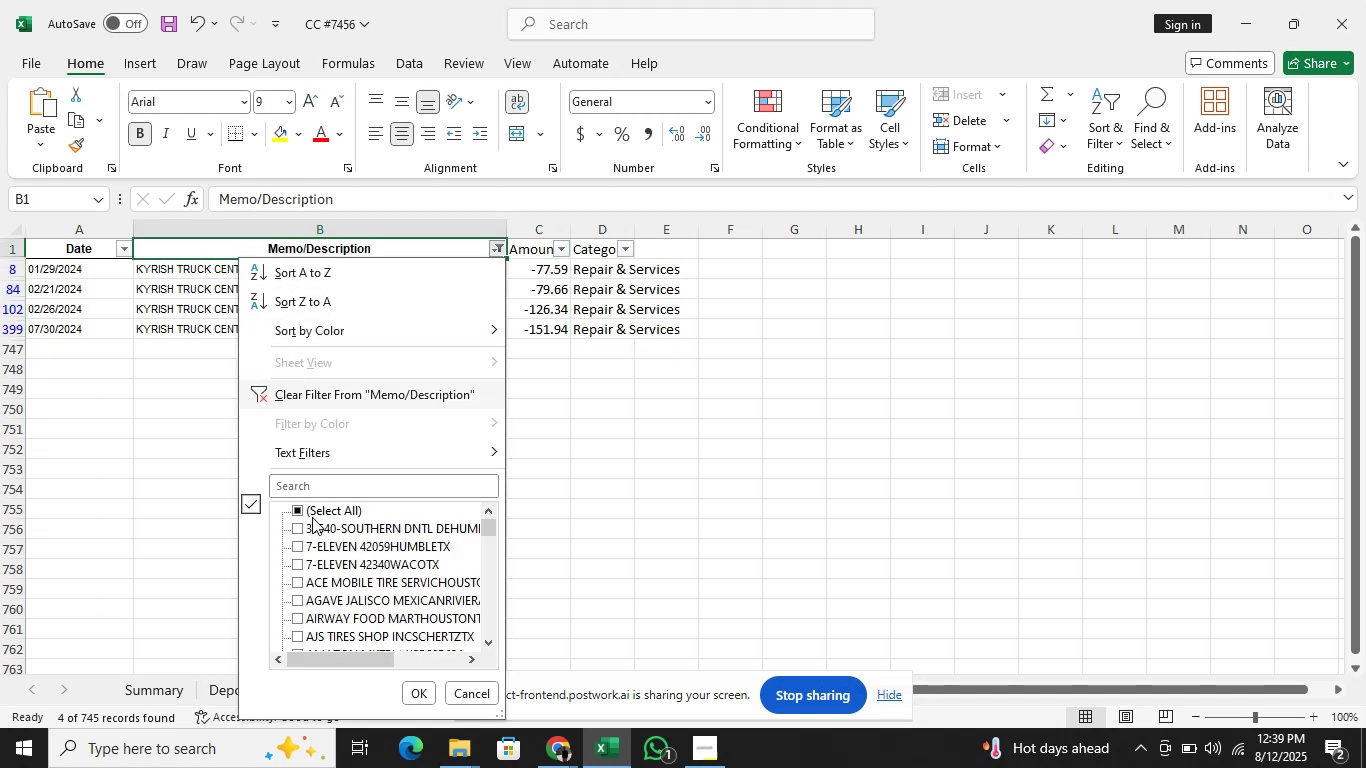 
key(ArrowDown)
 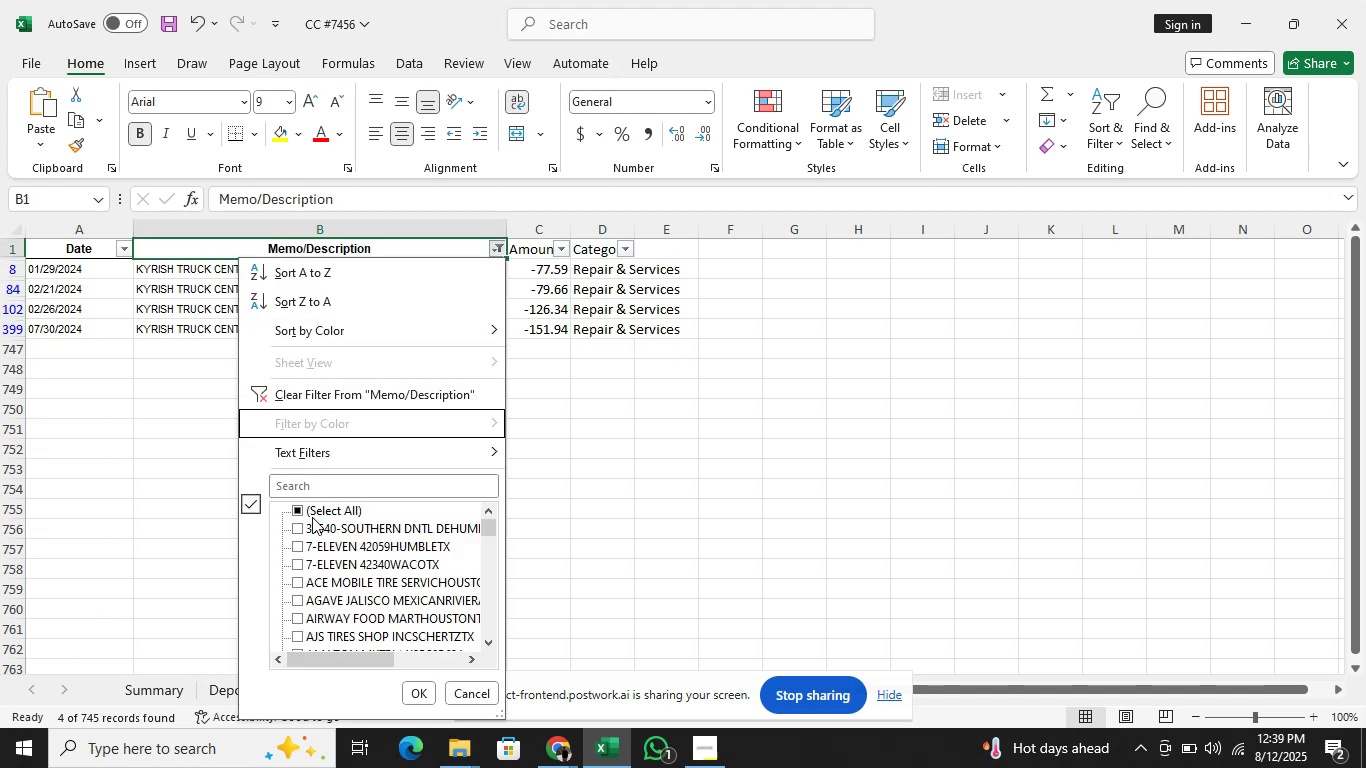 
key(ArrowDown)
 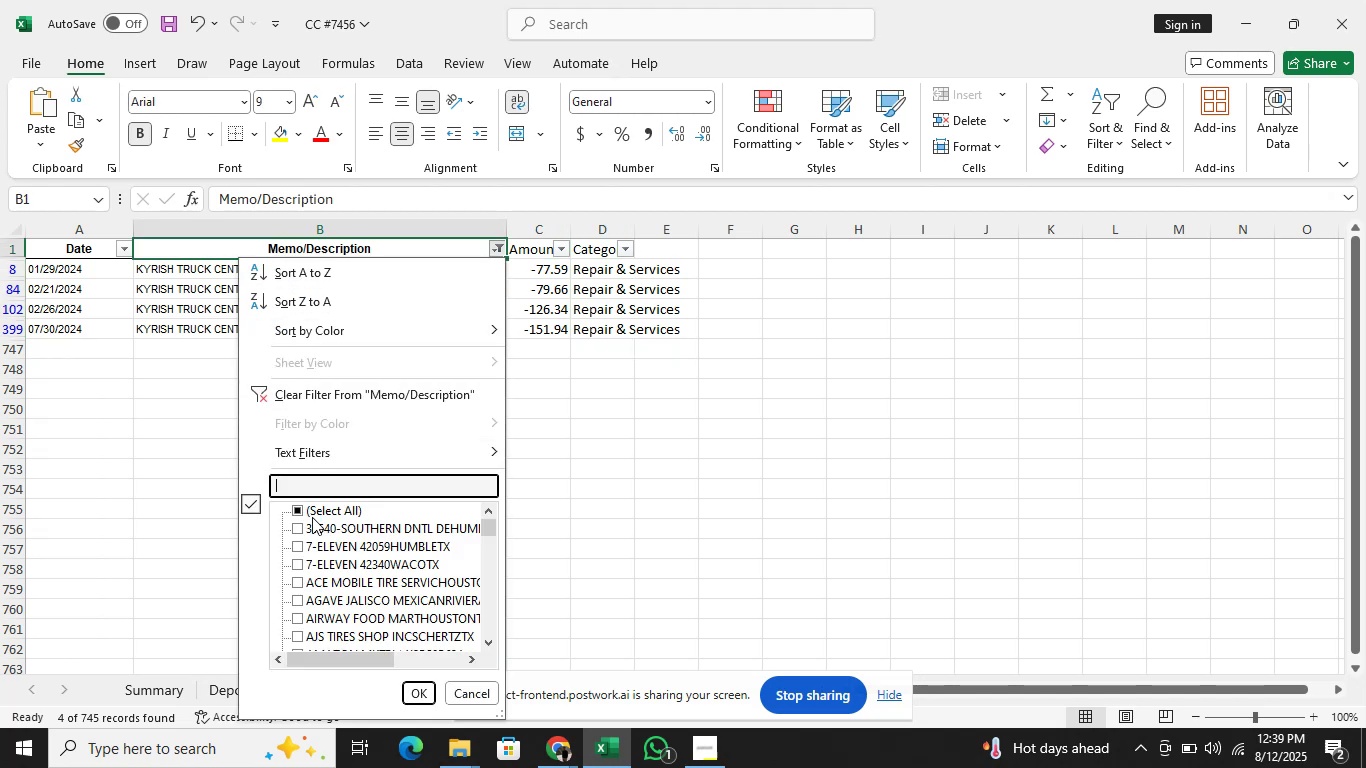 
key(ArrowDown)
 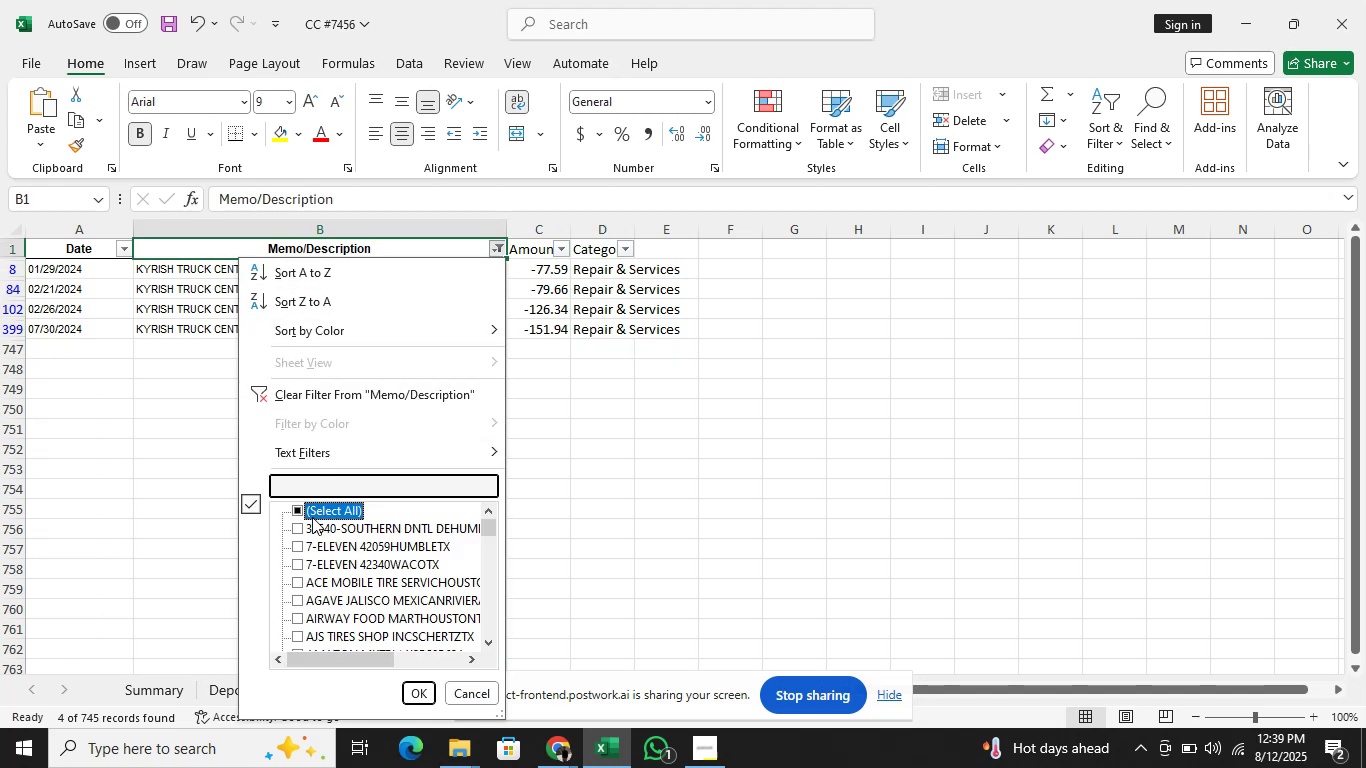 
key(Space)
 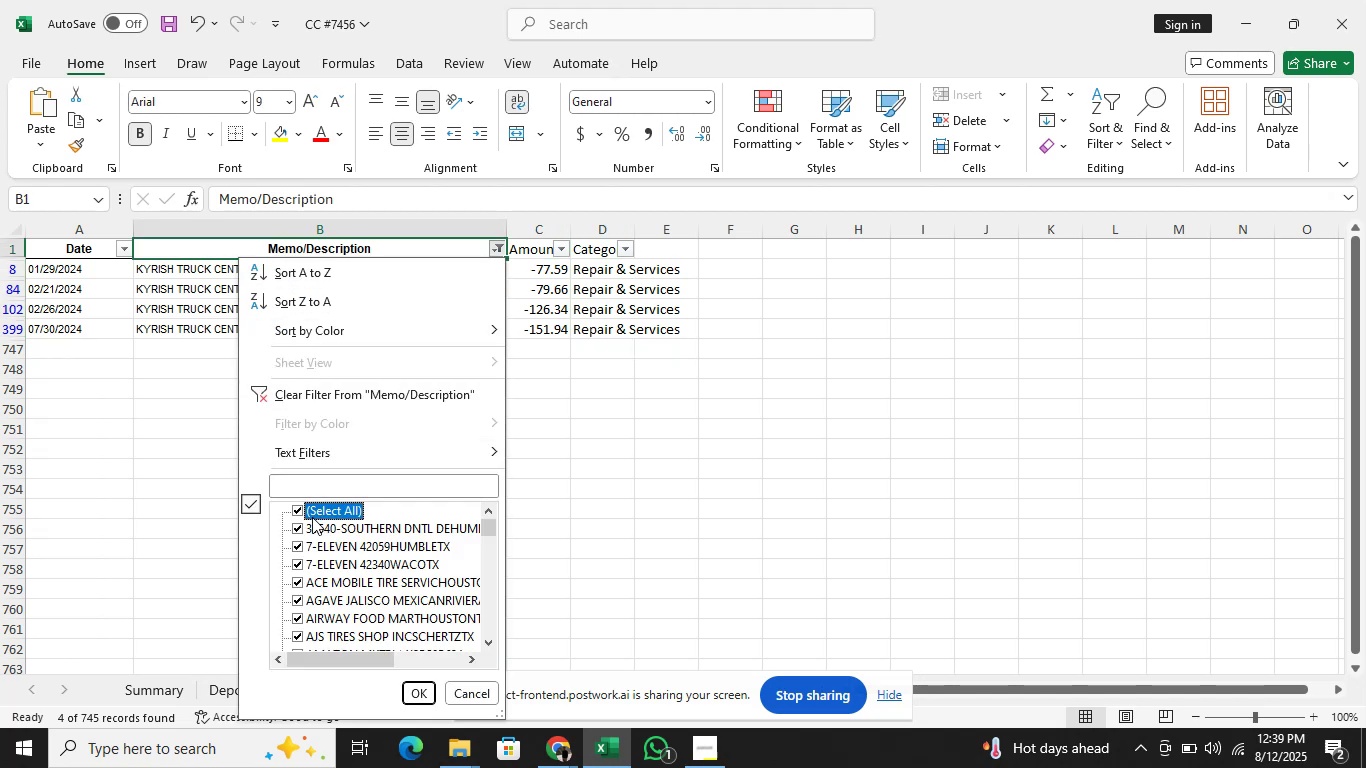 
key(Enter)
 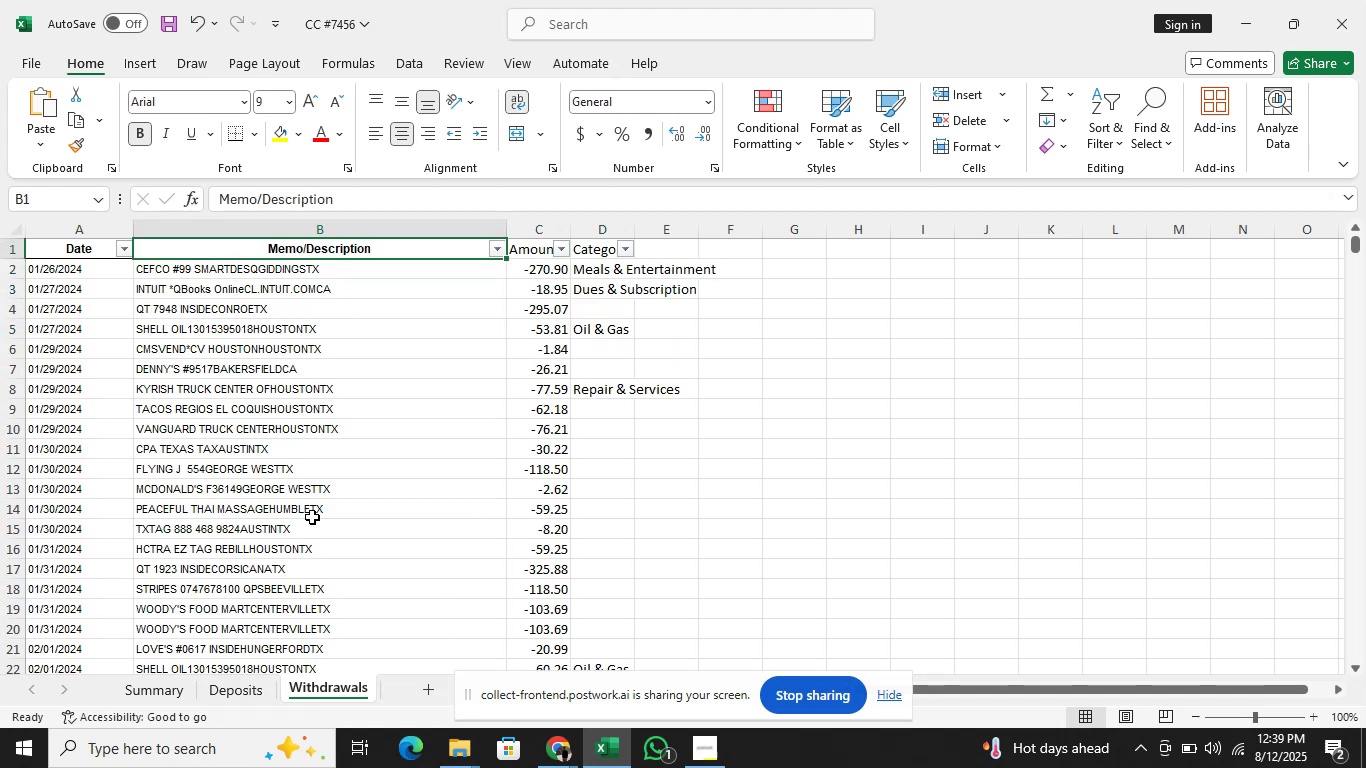 
key(ArrowDown)
 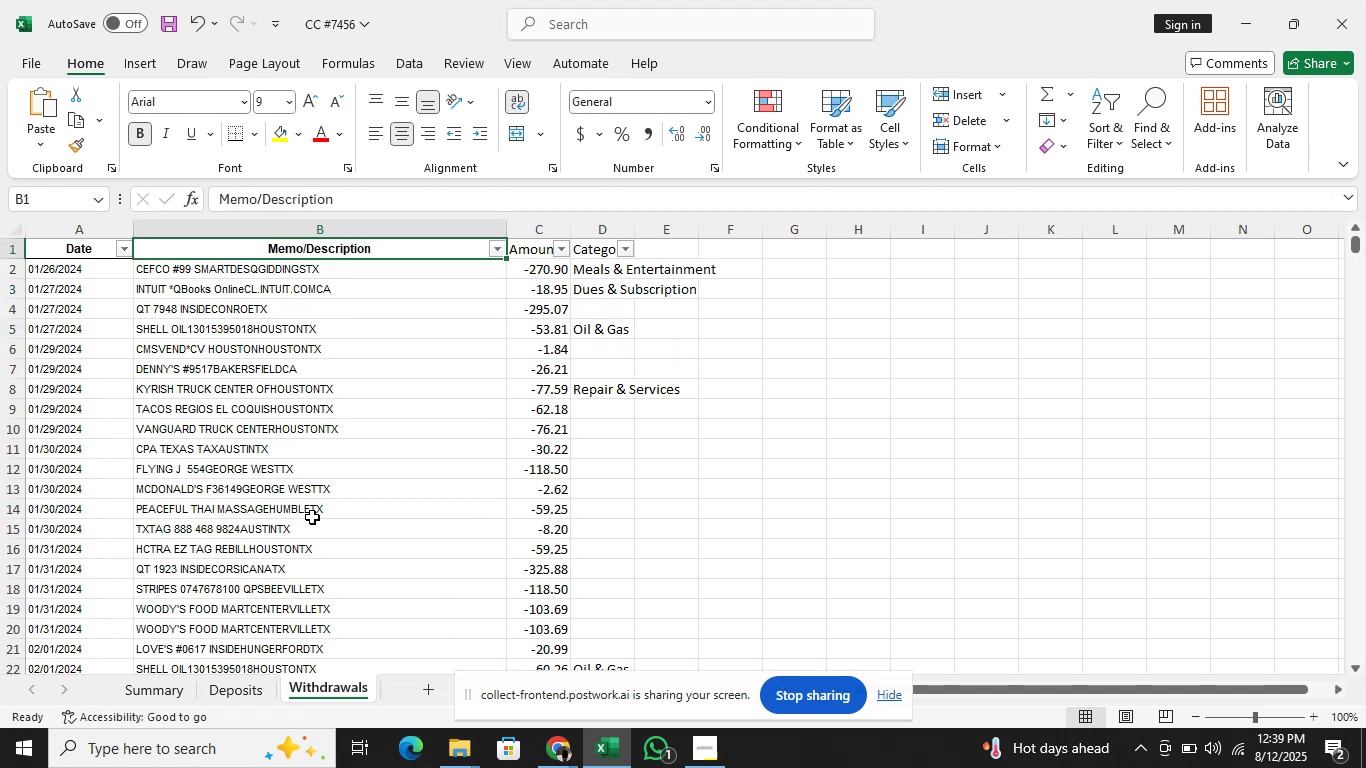 
key(ArrowDown)
 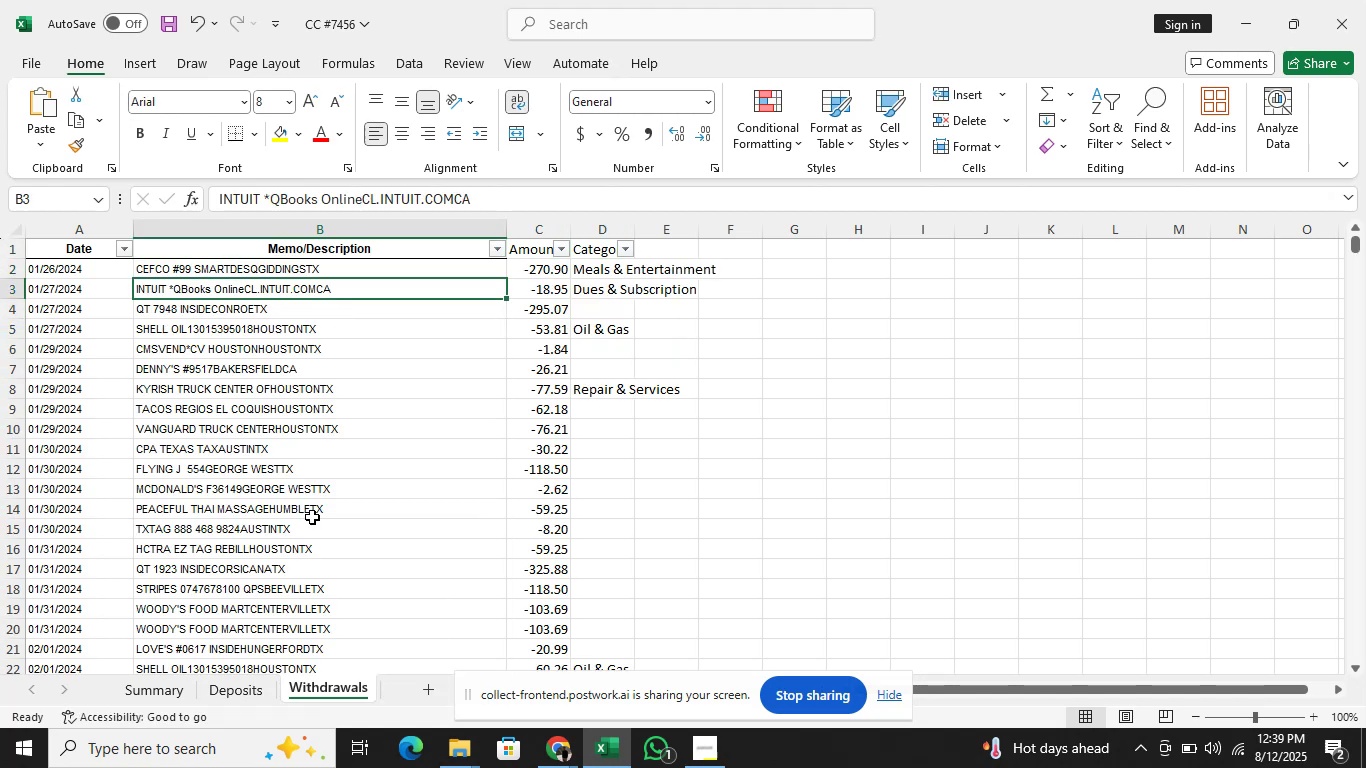 
key(ArrowDown)
 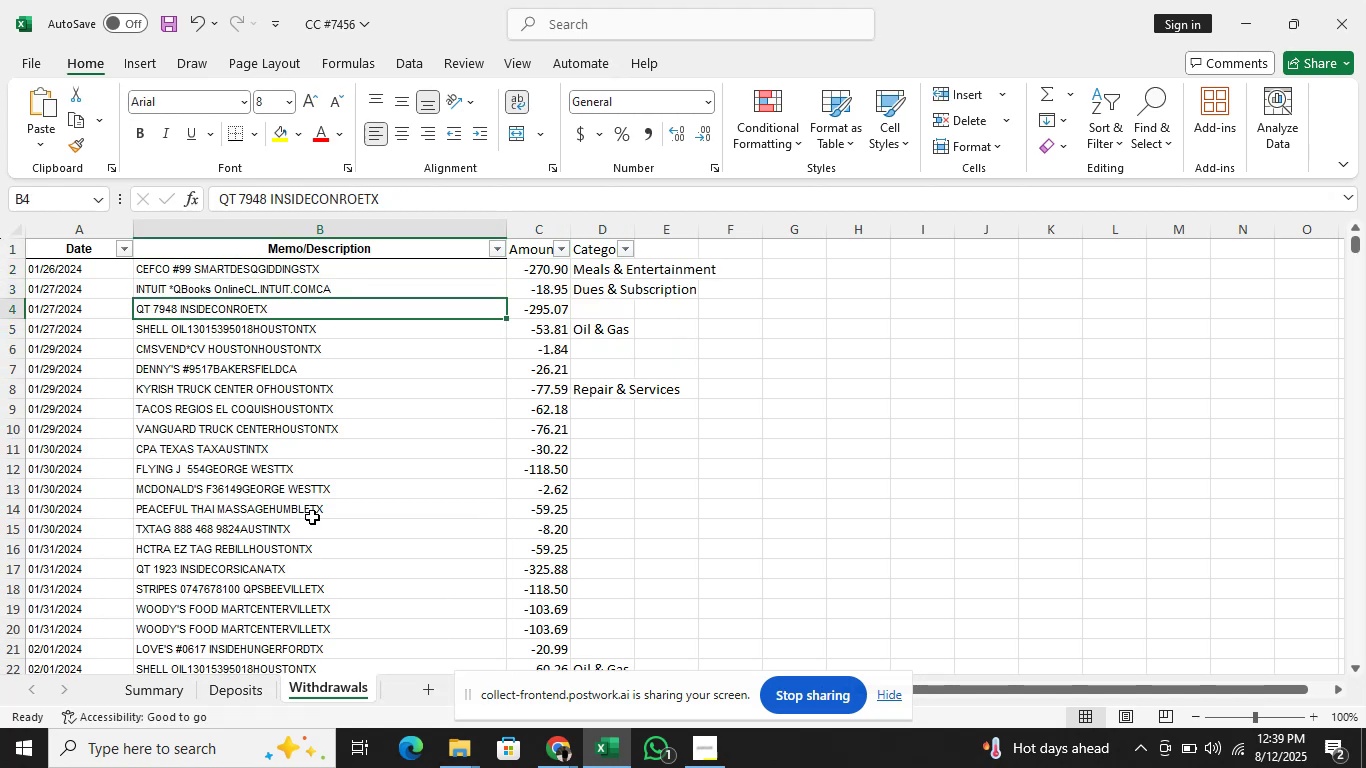 
key(ArrowDown)
 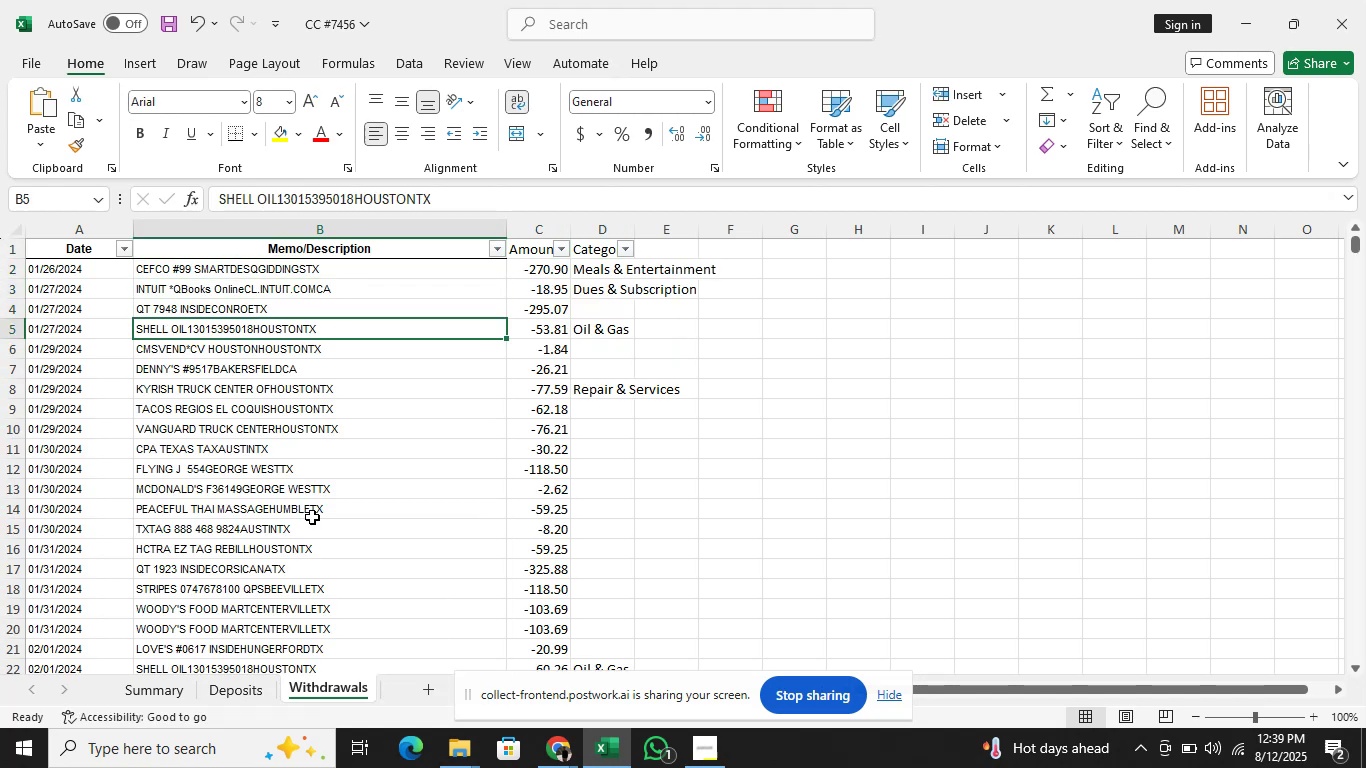 
key(ArrowDown)
 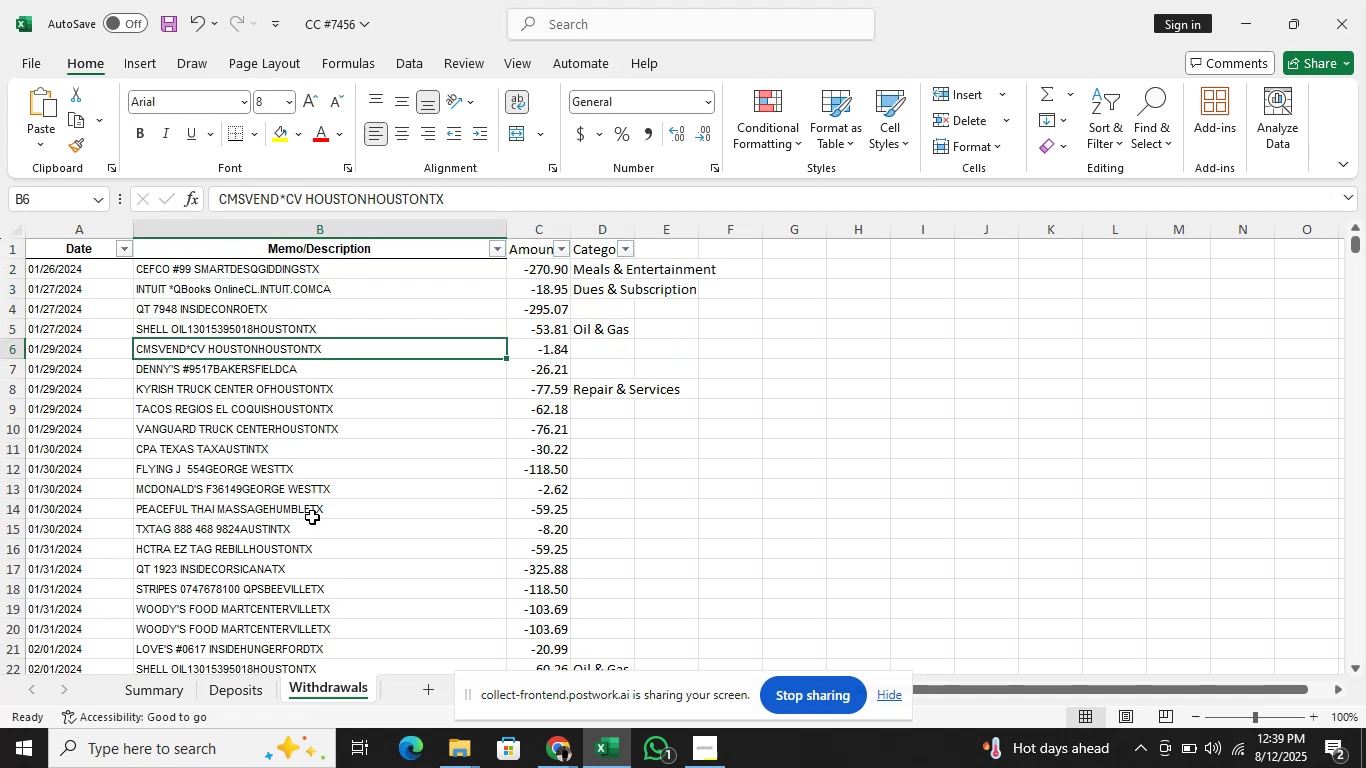 
key(ArrowDown)
 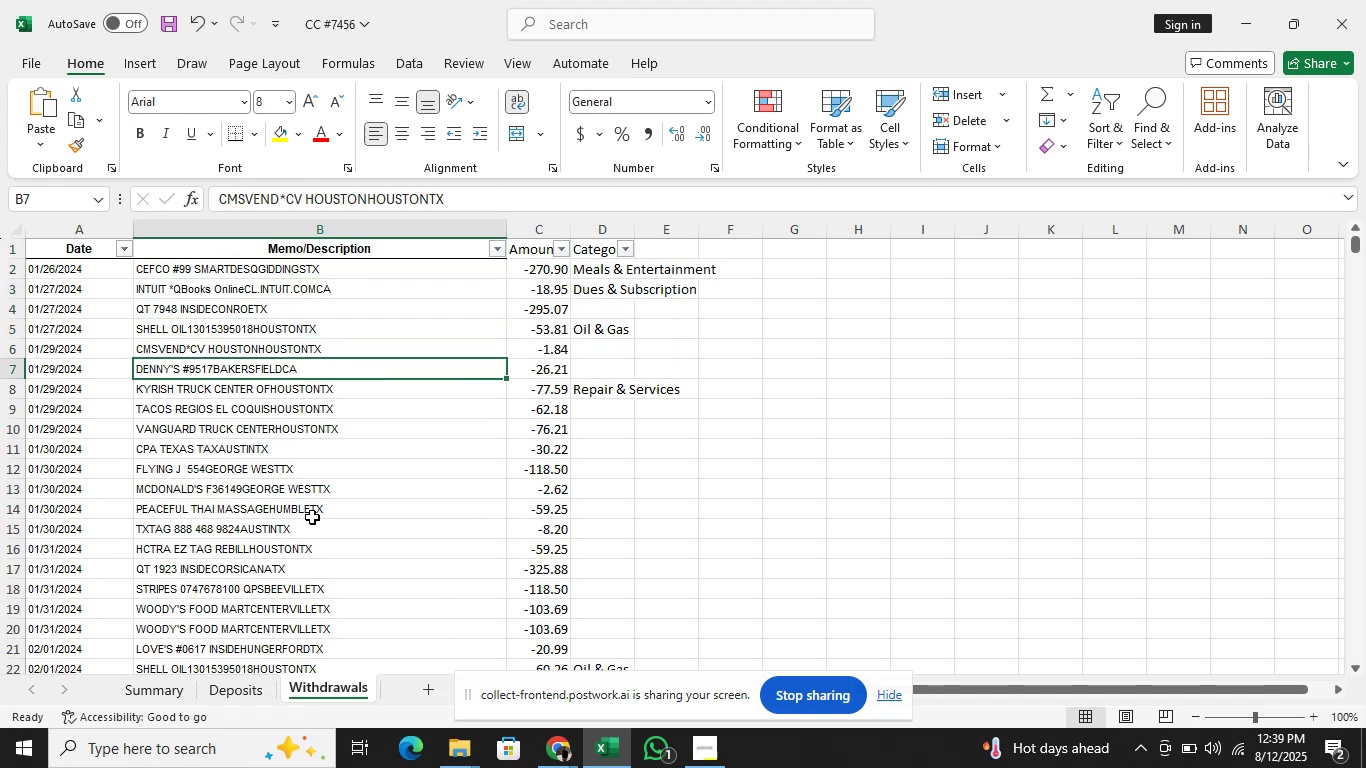 
key(ArrowDown)
 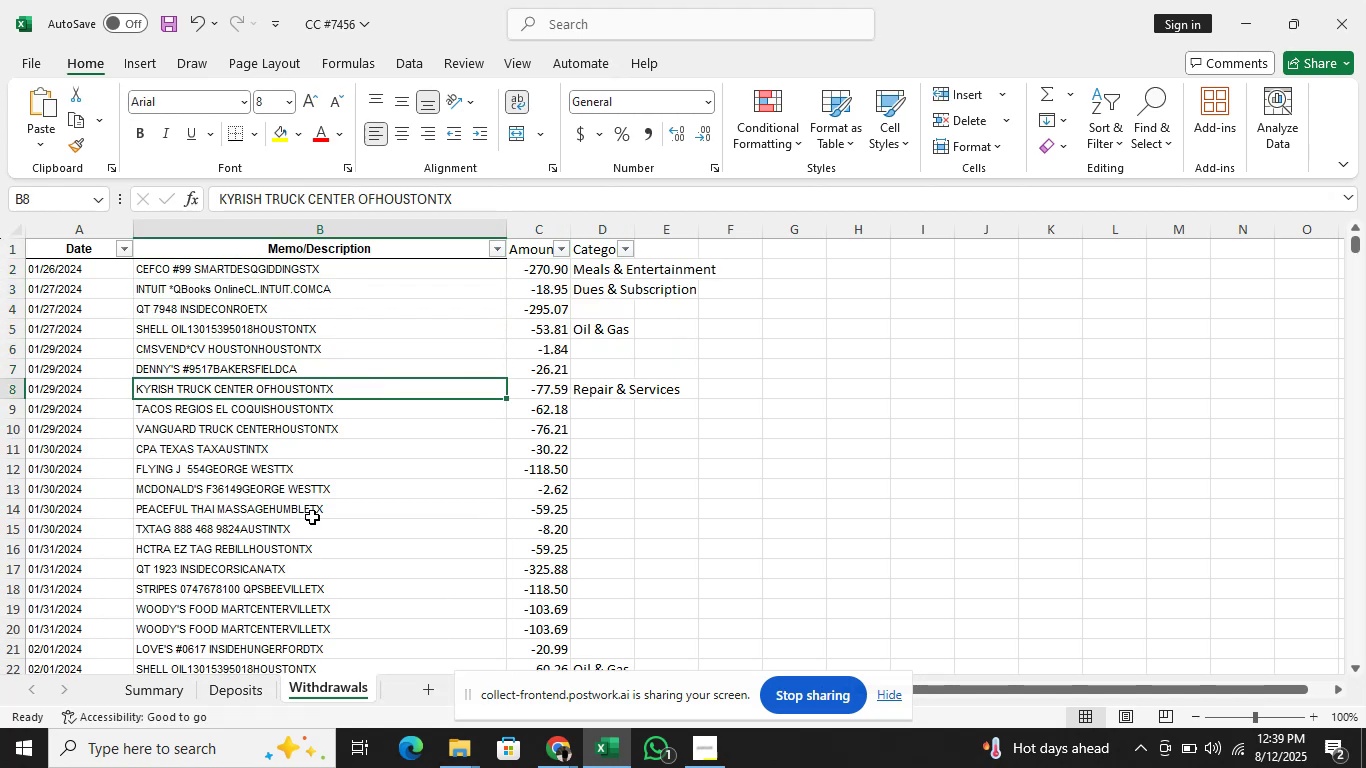 
key(ArrowDown)
 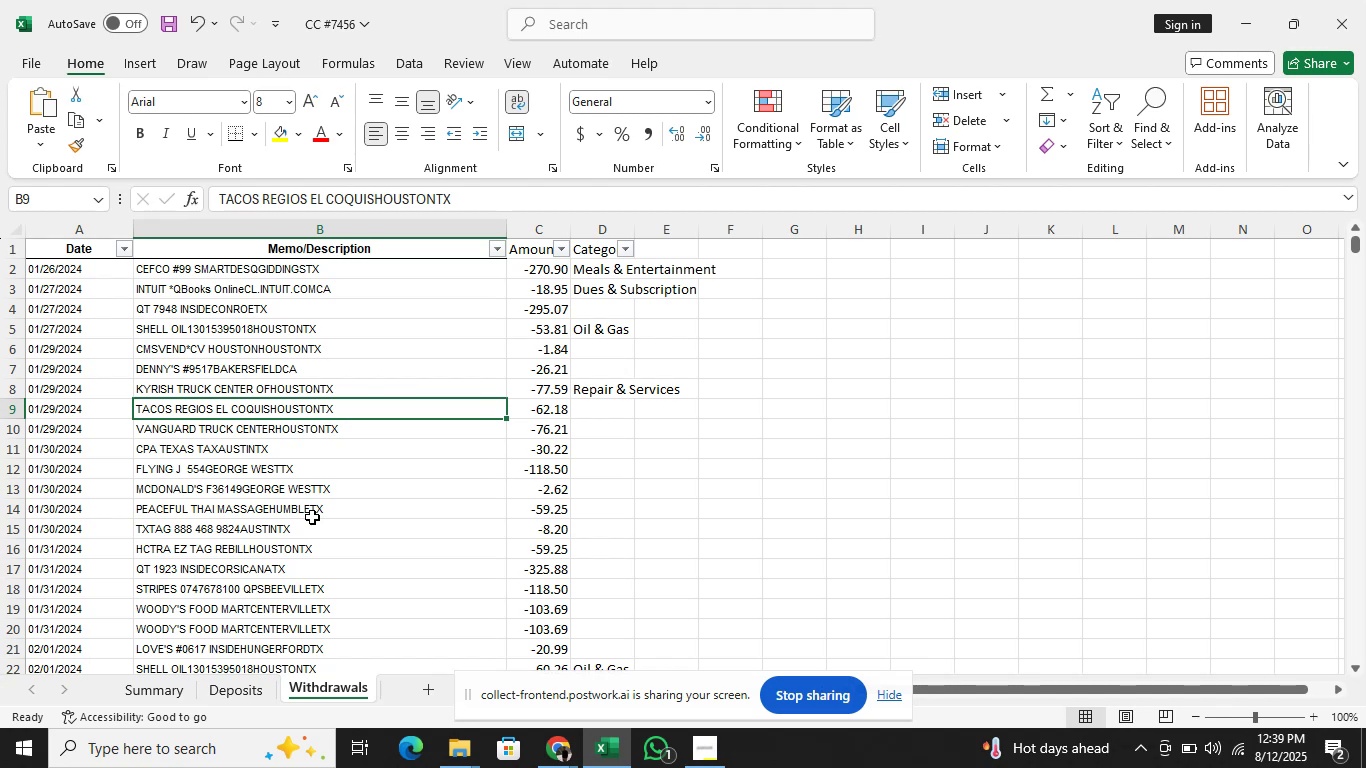 
left_click([509, 202])
 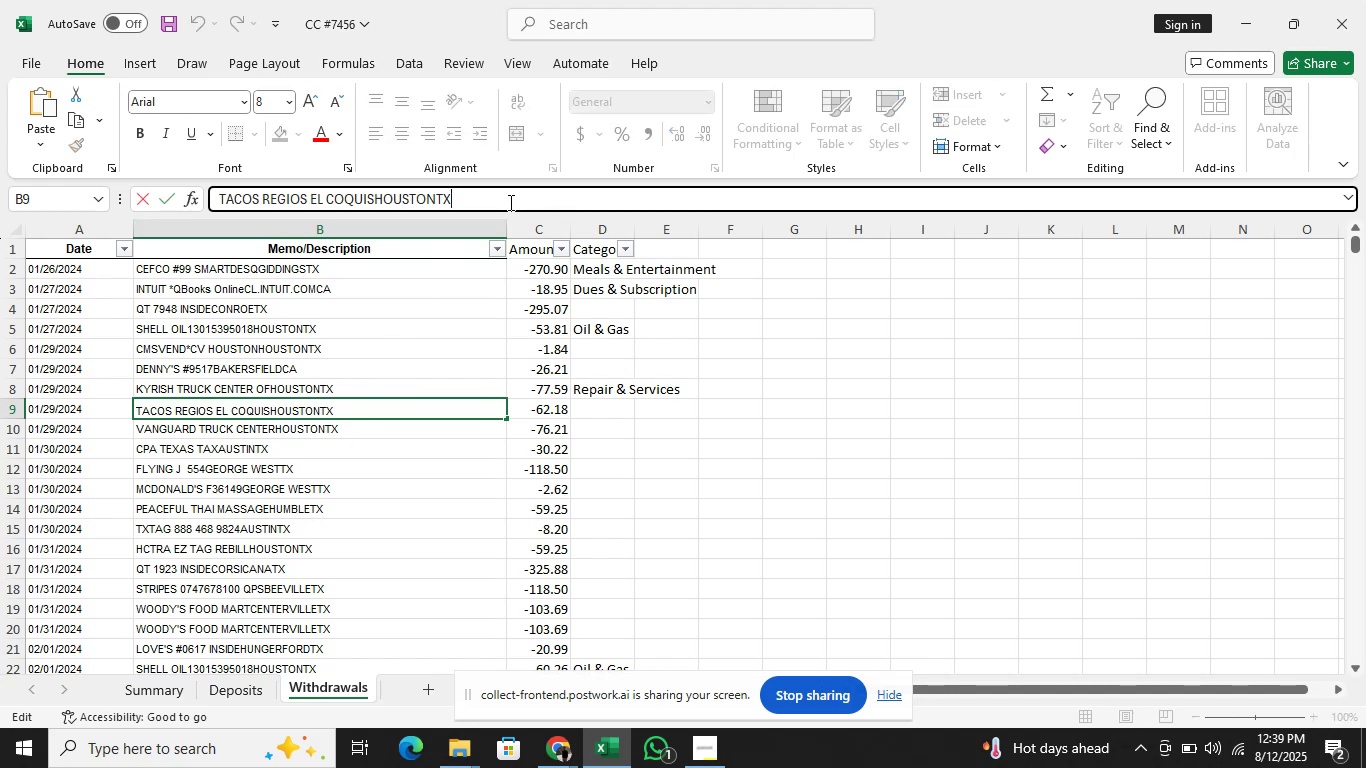 
hold_key(key=ShiftRight, duration=2.03)
 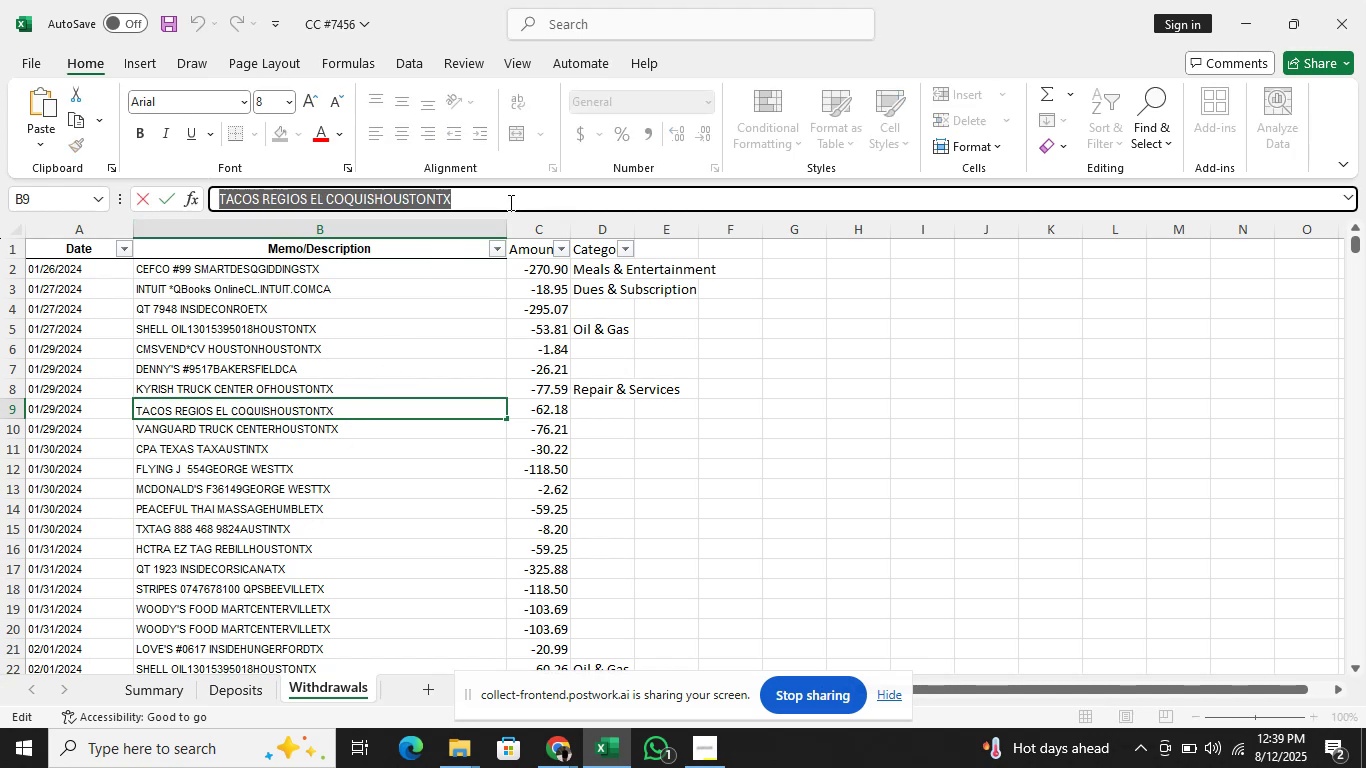 
hold_key(key=ArrowLeft, duration=1.53)
 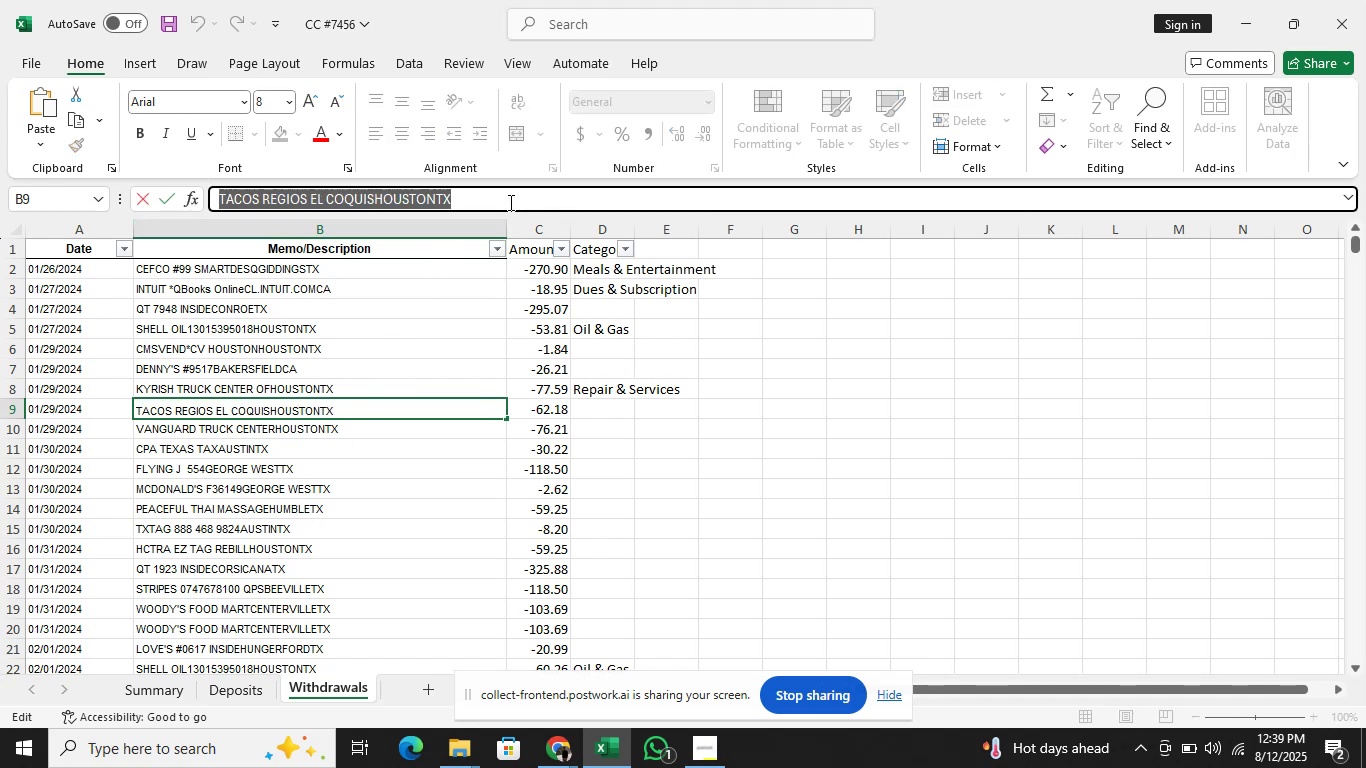 
hold_key(key=ArrowLeft, duration=0.38)
 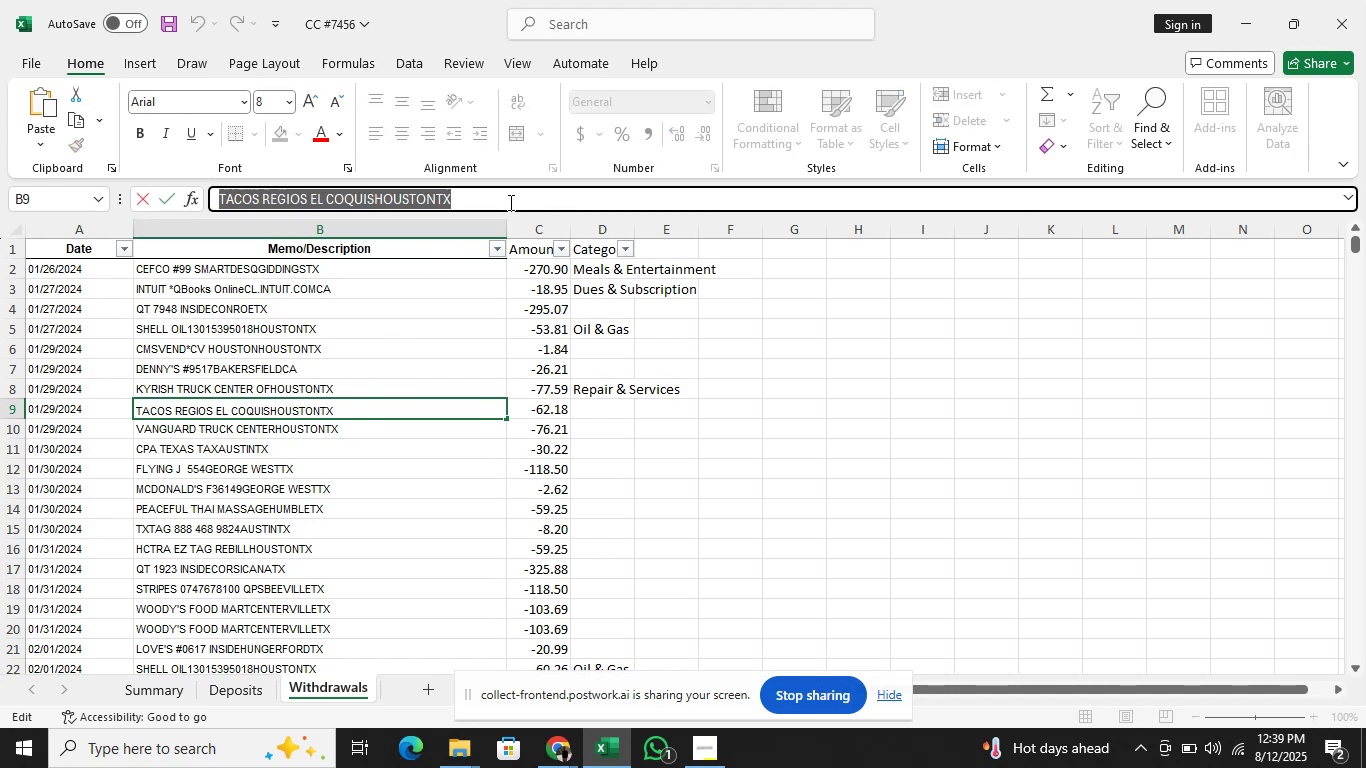 
key(Control+C)
 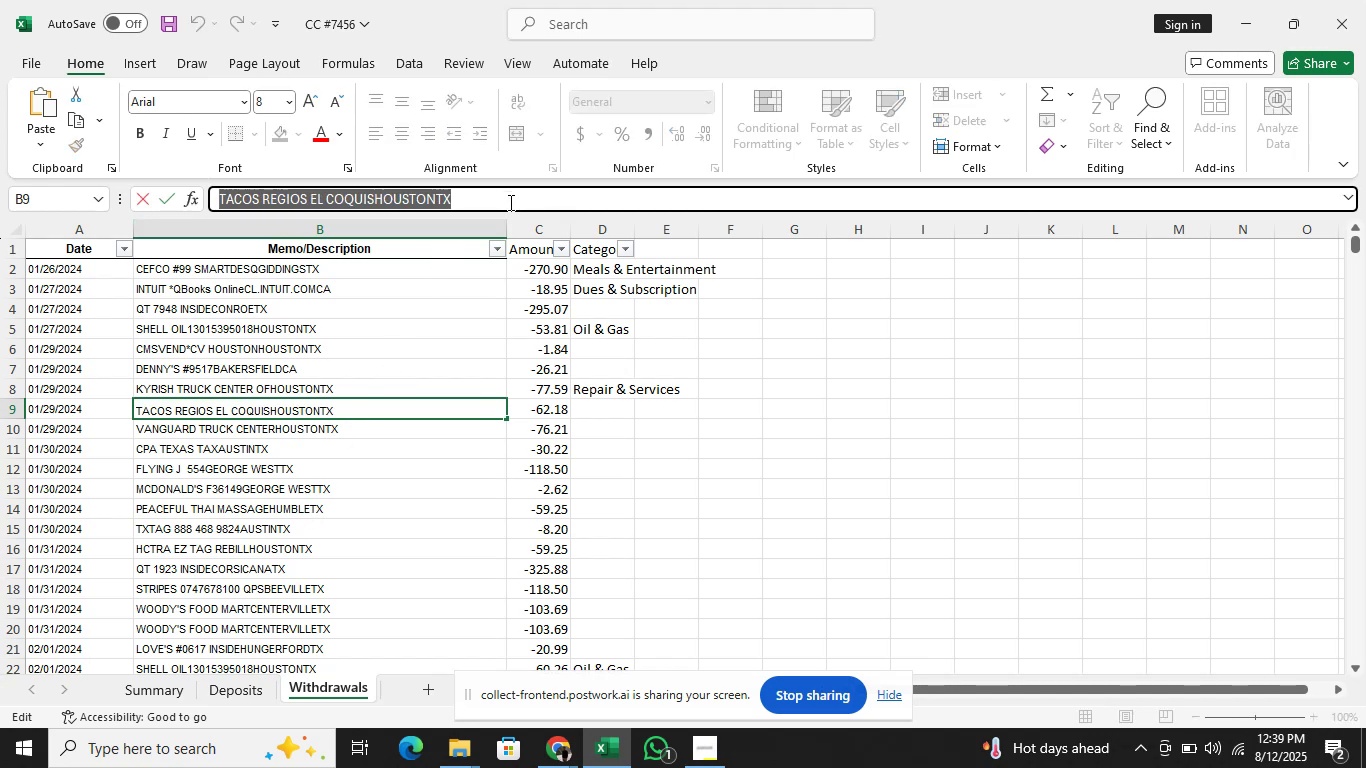 
key(Alt+Tab)
 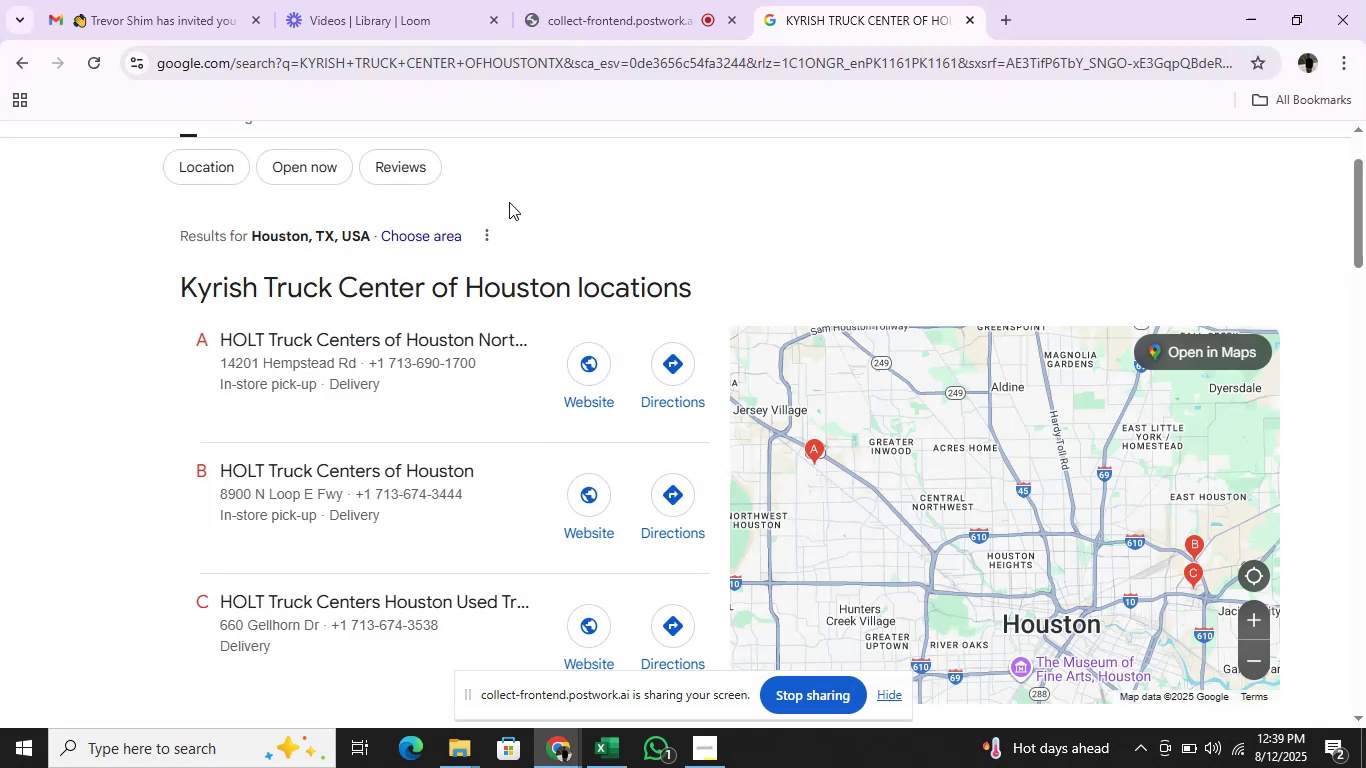 
scroll: coordinate [487, 224], scroll_direction: up, amount: 1.0
 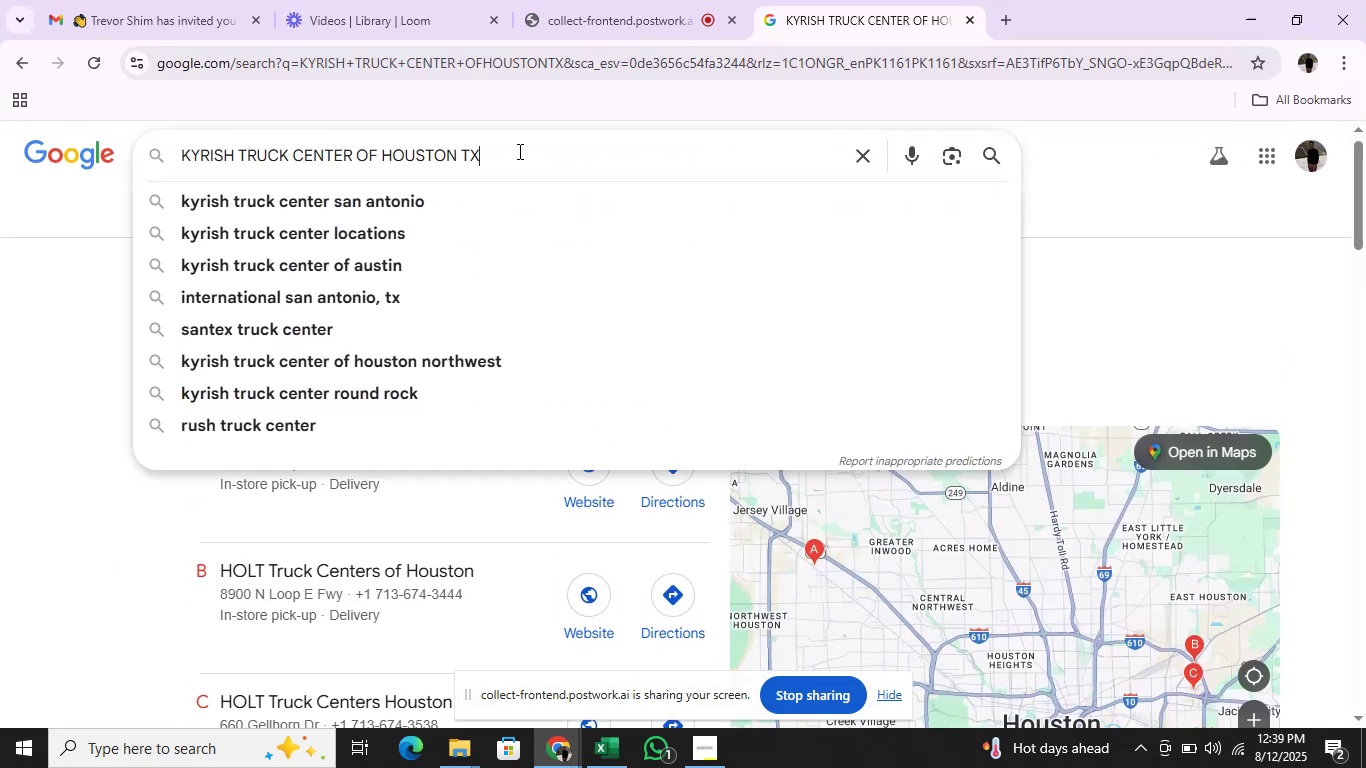 
hold_key(key=Backspace, duration=1.5)
 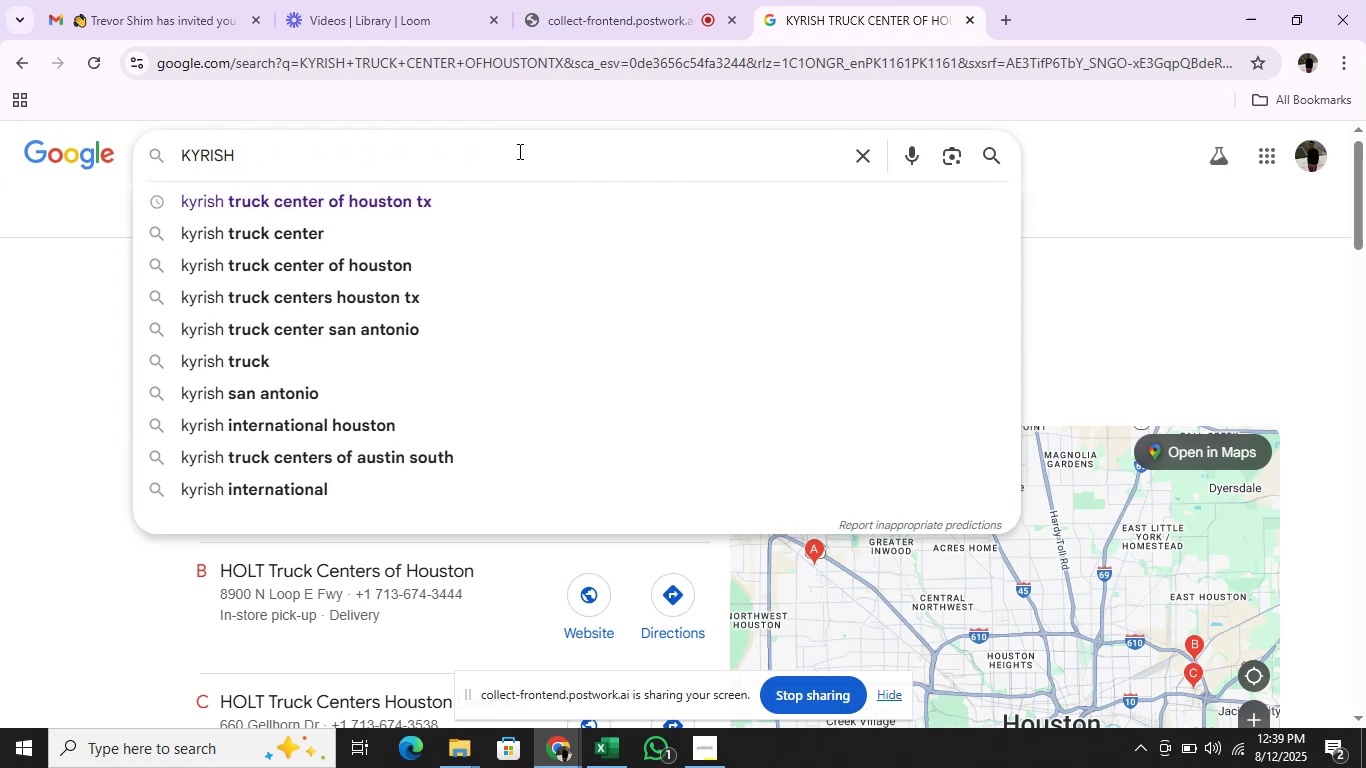 
hold_key(key=Backspace, duration=0.98)
 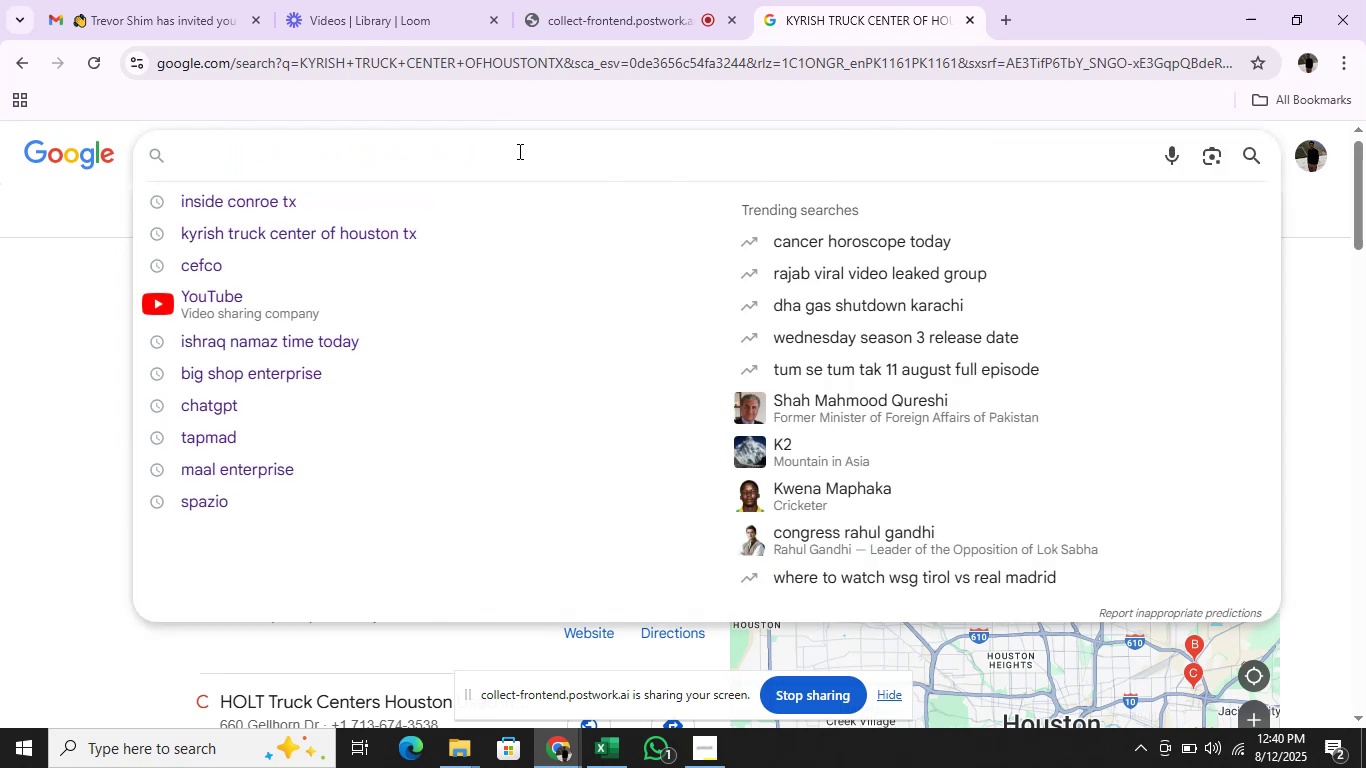 
key(Control+V)
 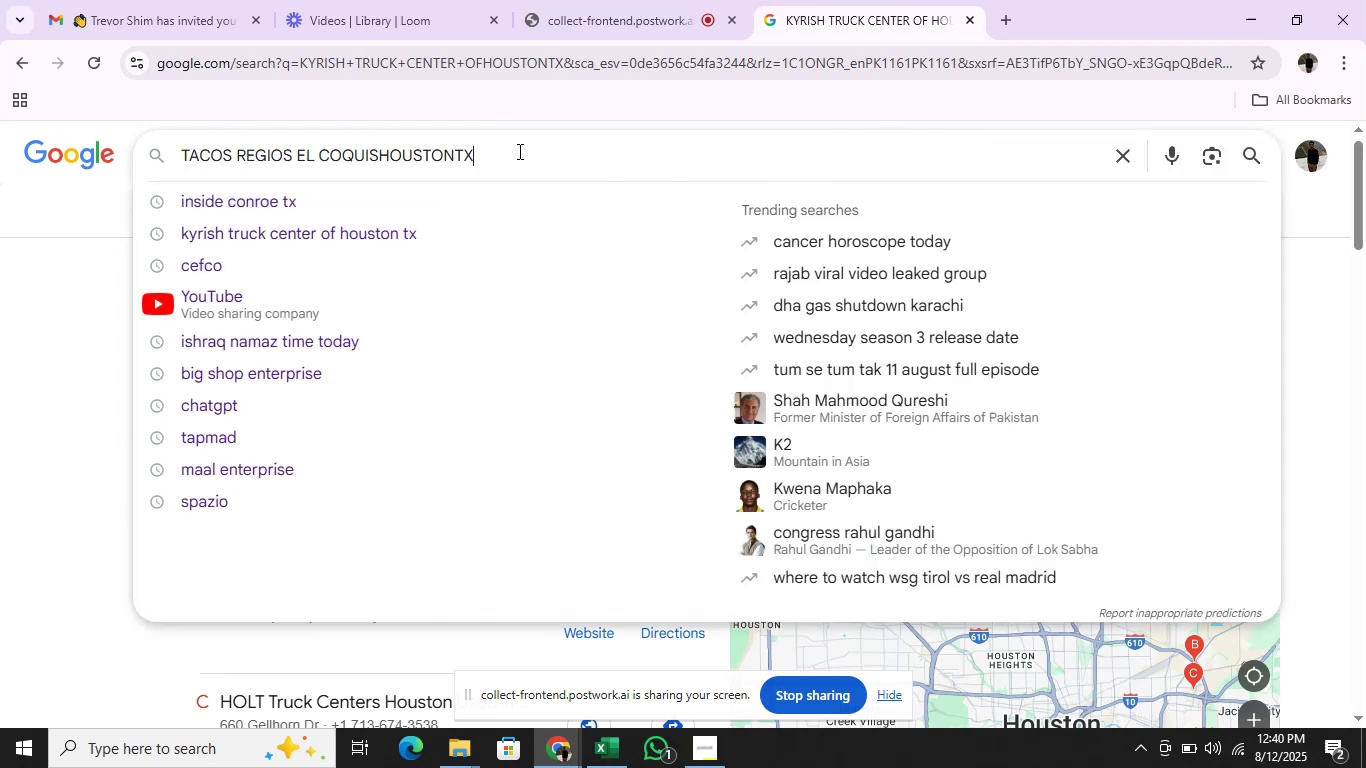 
key(Enter)
 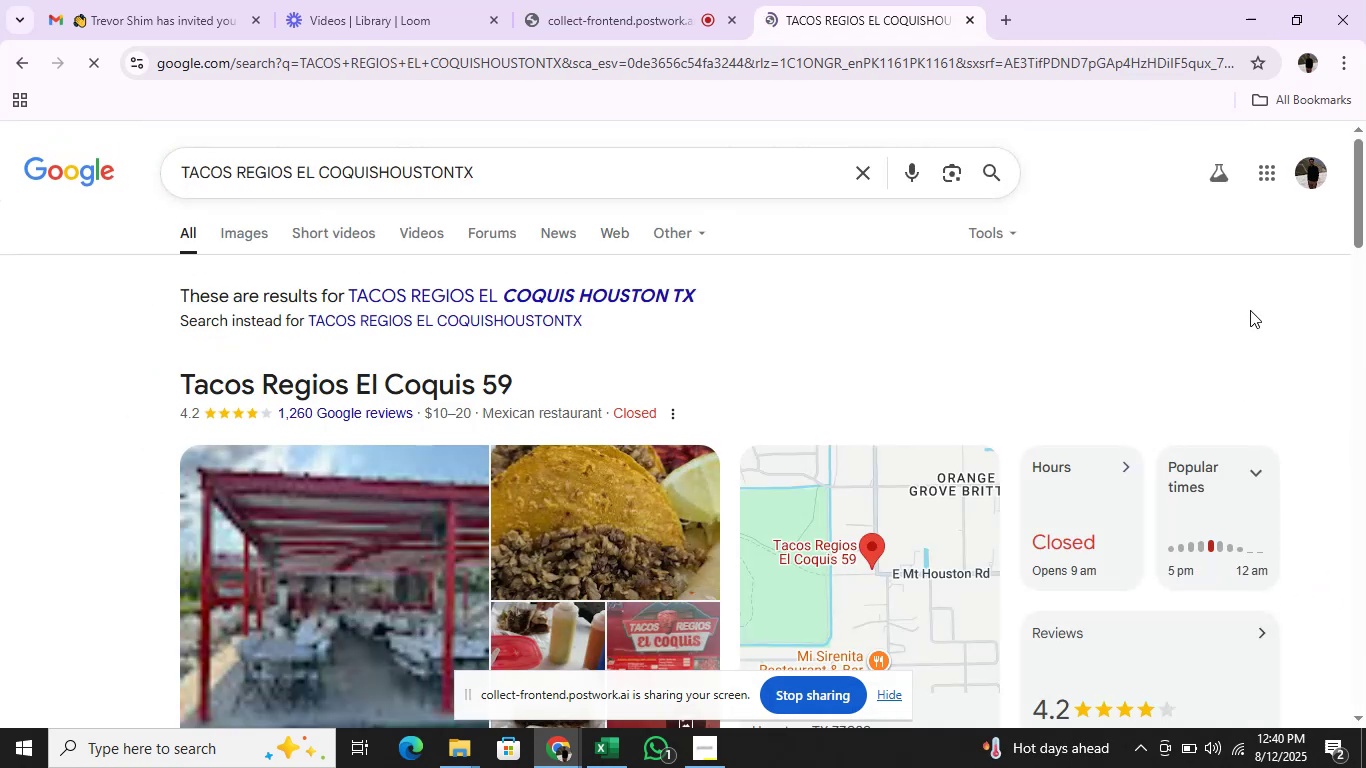 
wait(5.89)
 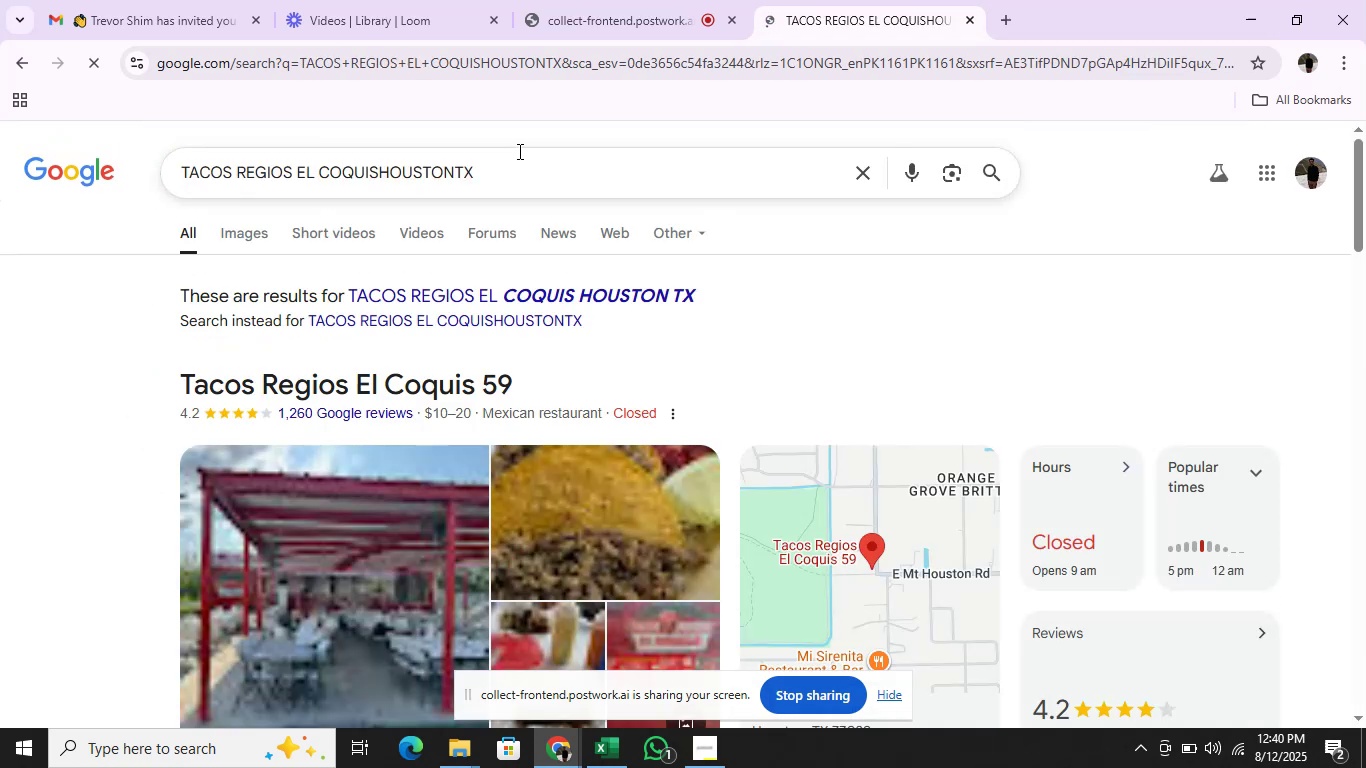 
left_click_drag(start_coordinate=[1365, 195], to_coordinate=[1365, 235])
 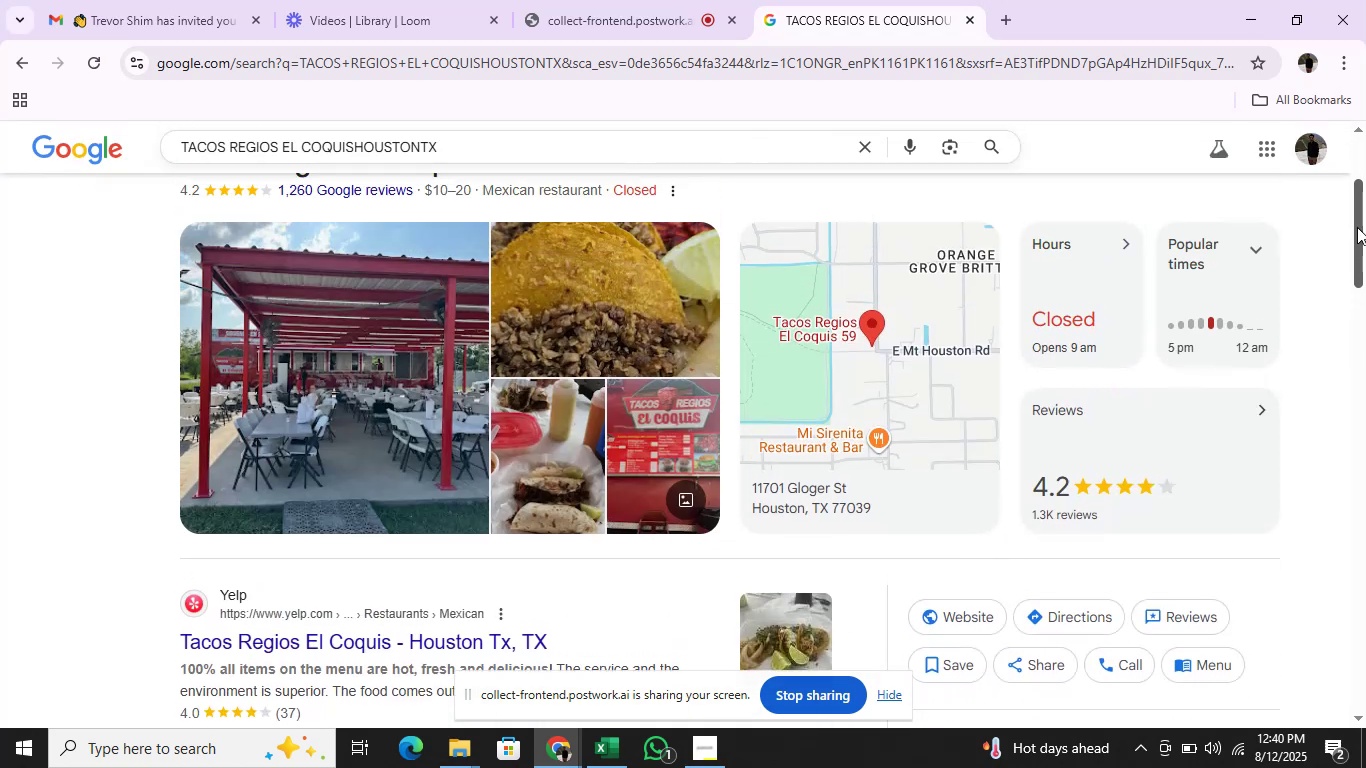 
key(Alt+Tab)
 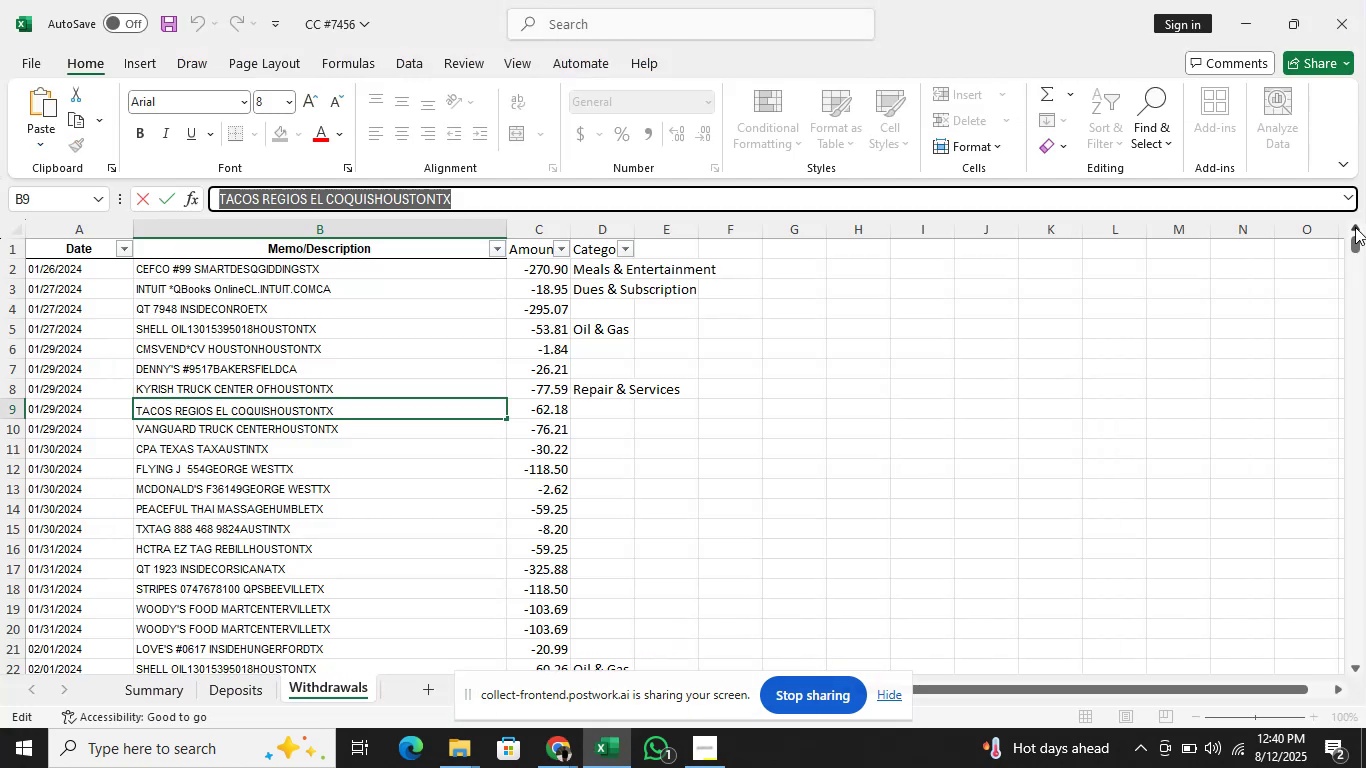 
key(Control+ControlLeft)
 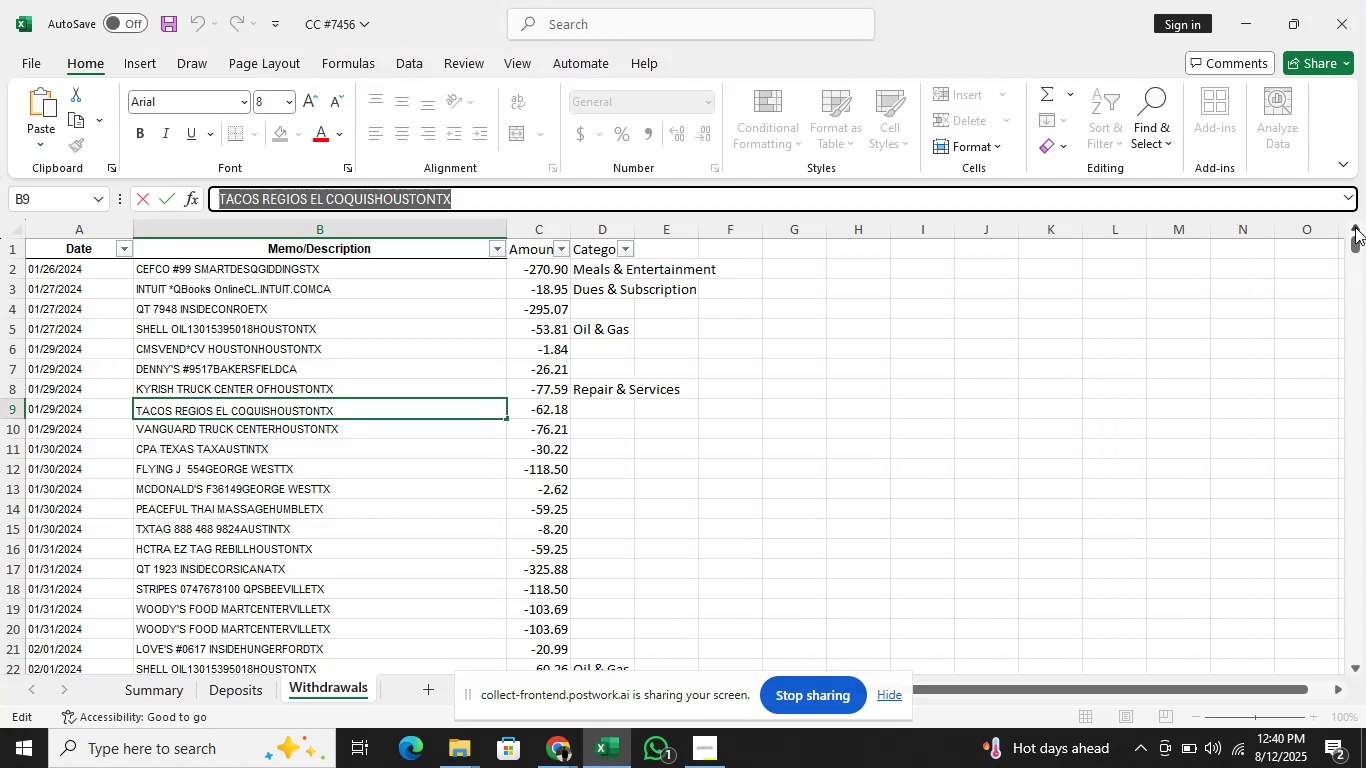 
key(Control+C)
 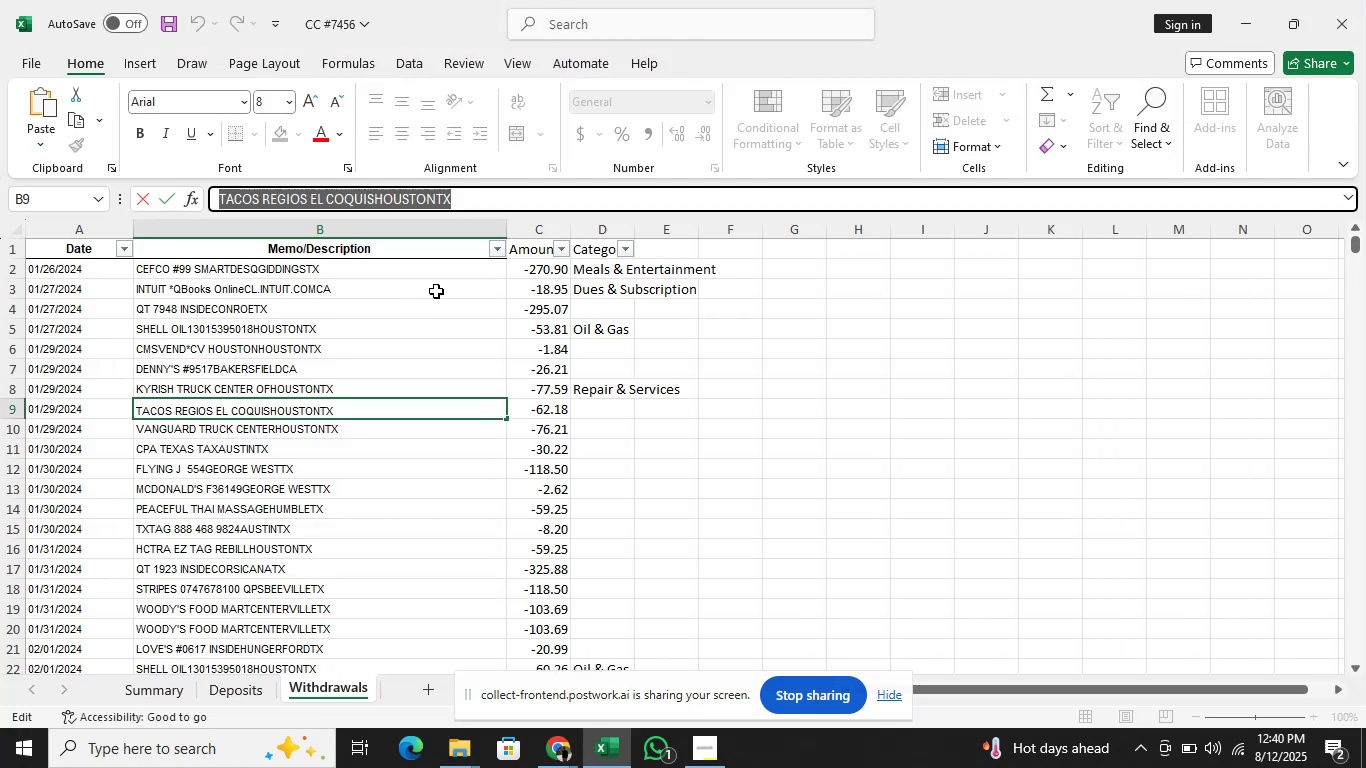 
left_click([496, 251])
 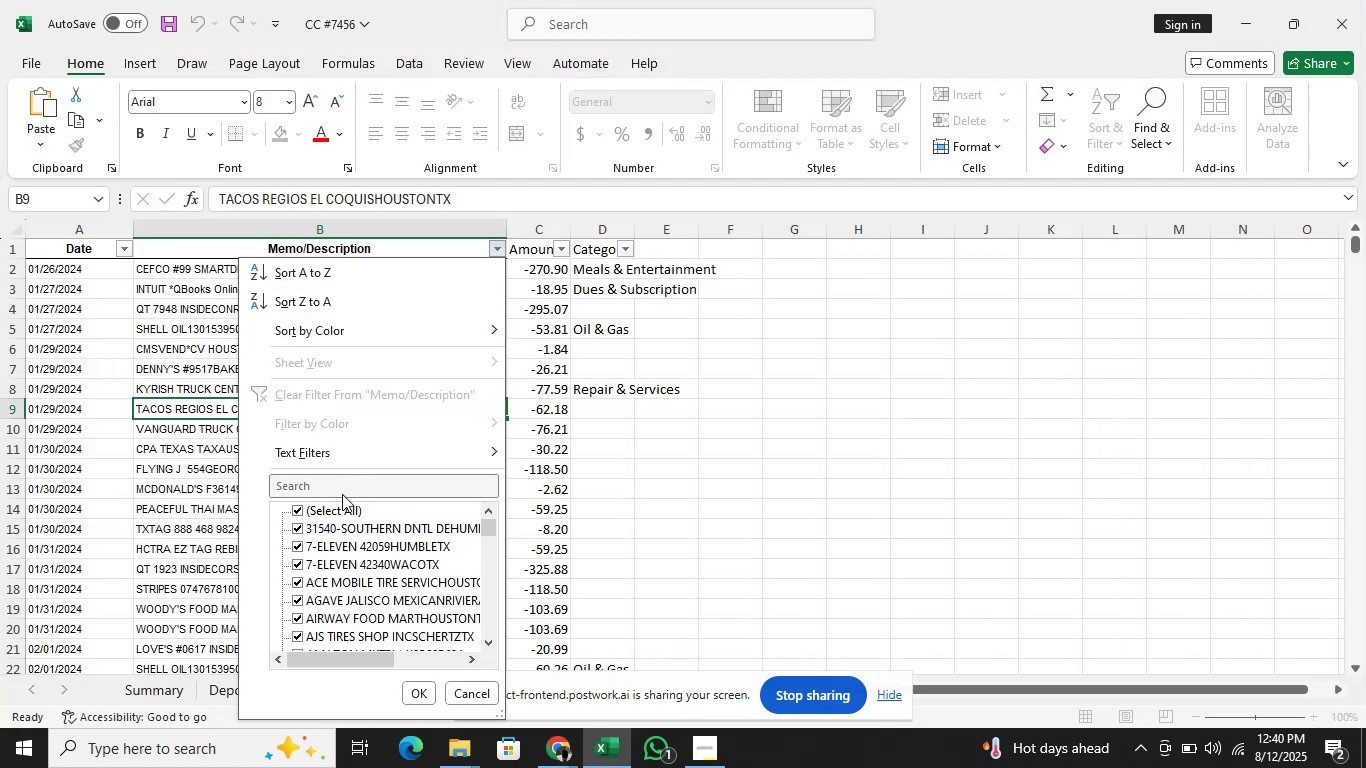 
left_click([343, 510])
 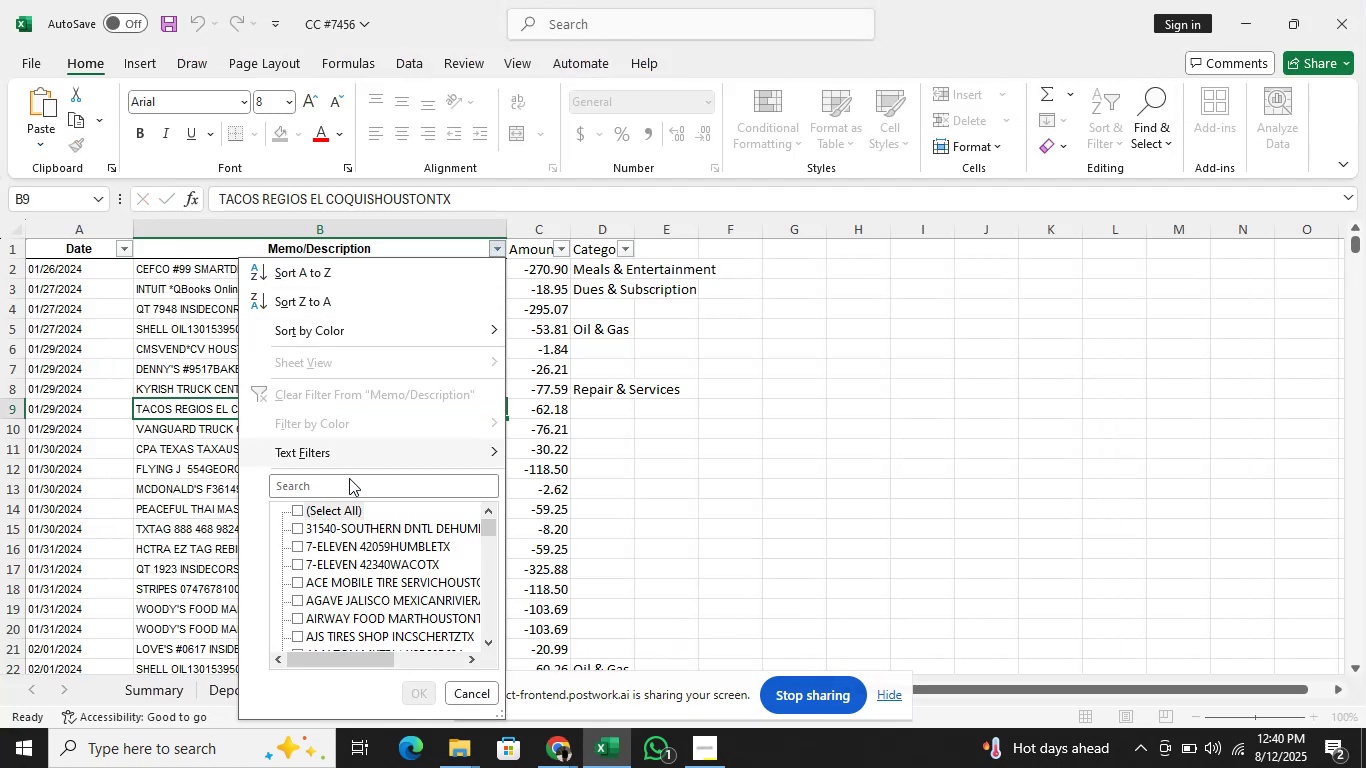 
left_click([350, 479])
 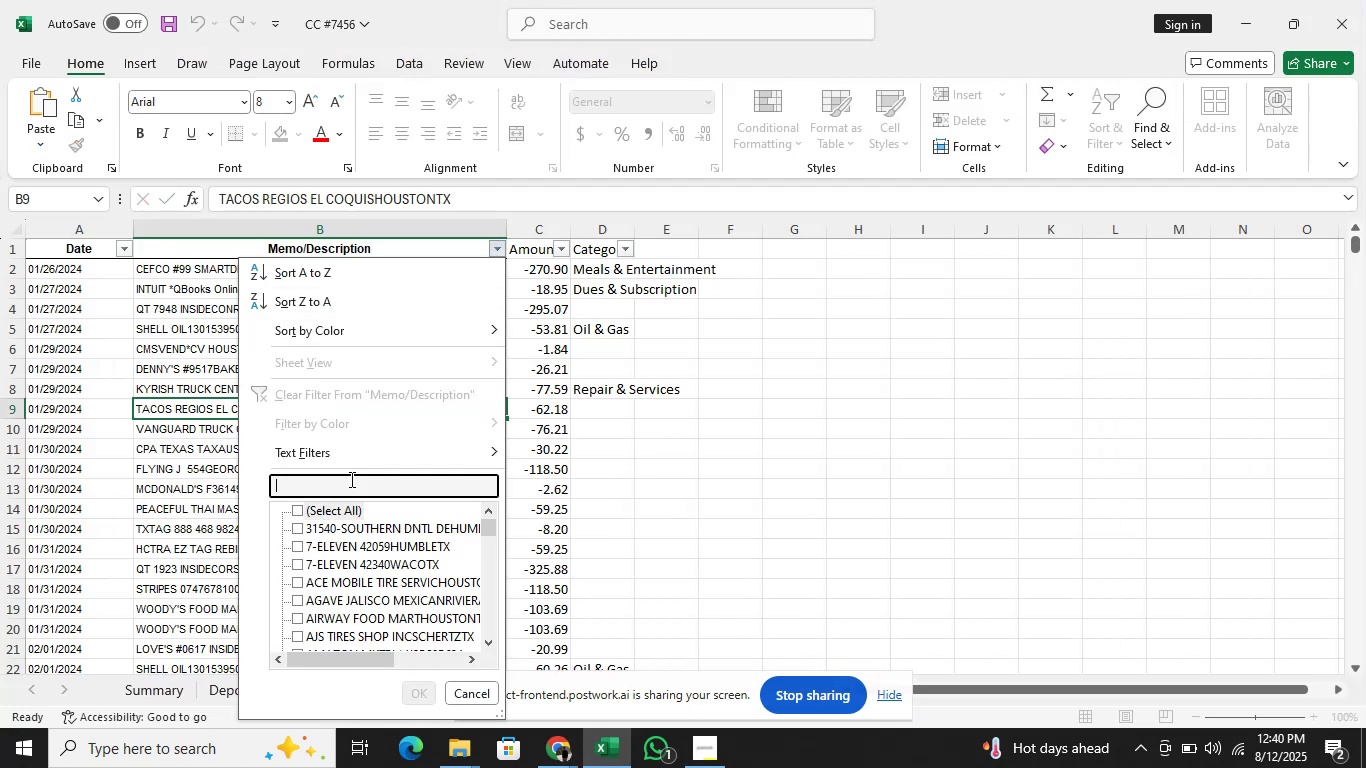 
key(Control+V)
 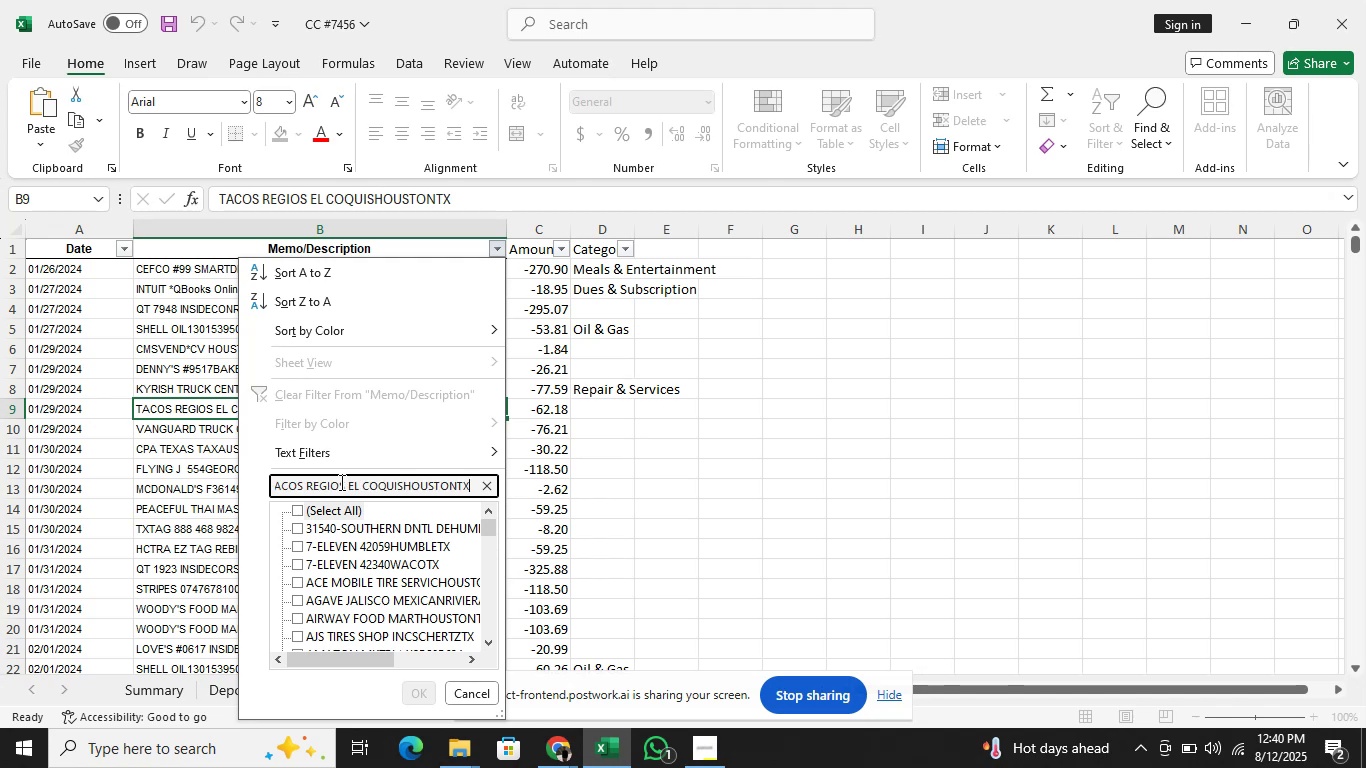 
key(Enter)
 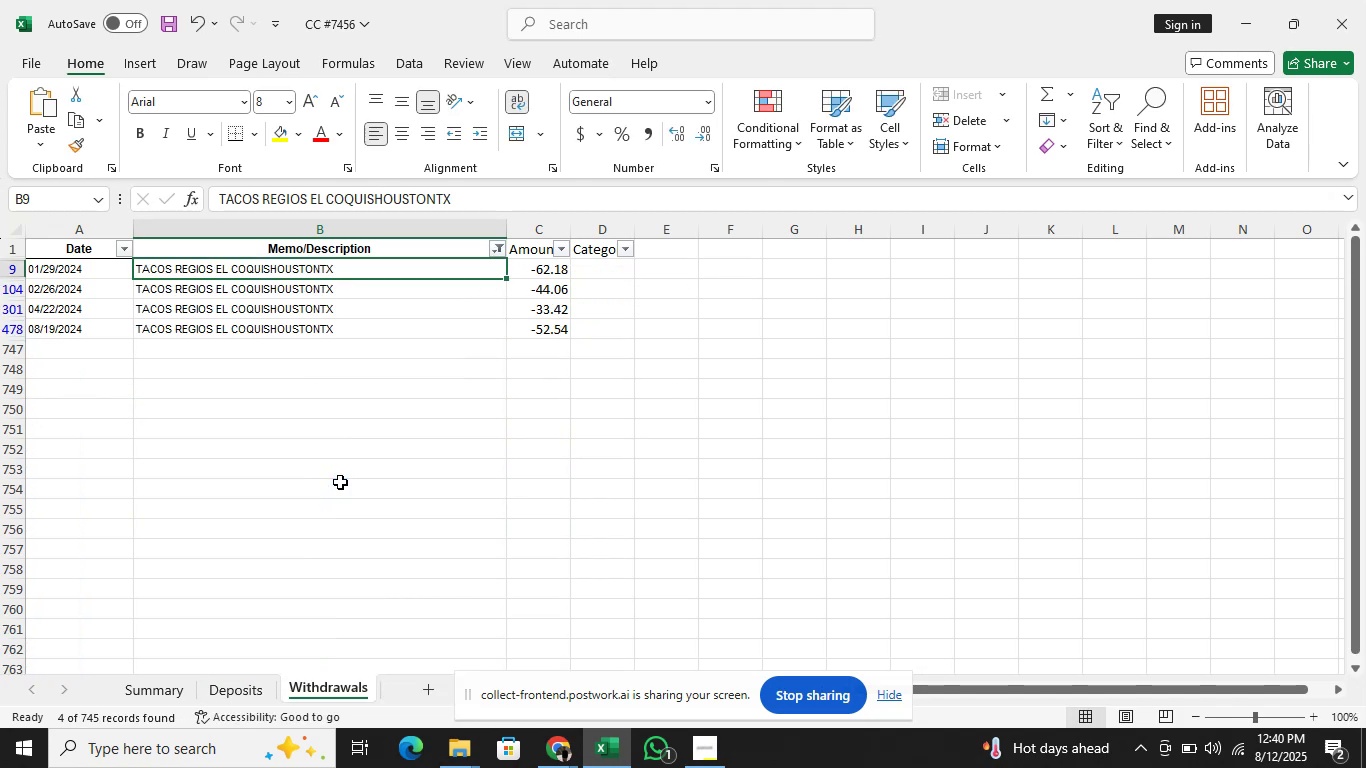 
key(ArrowDown)
 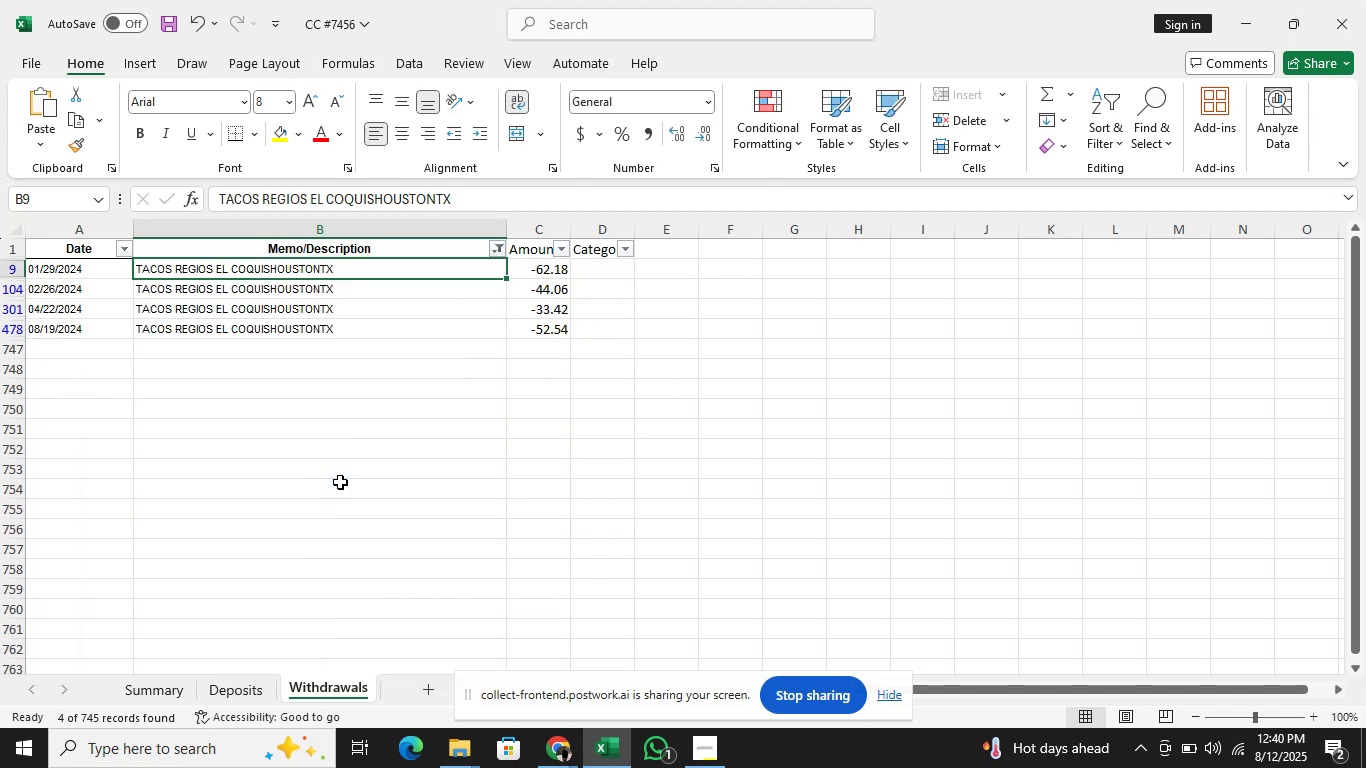 
key(ArrowRight)
 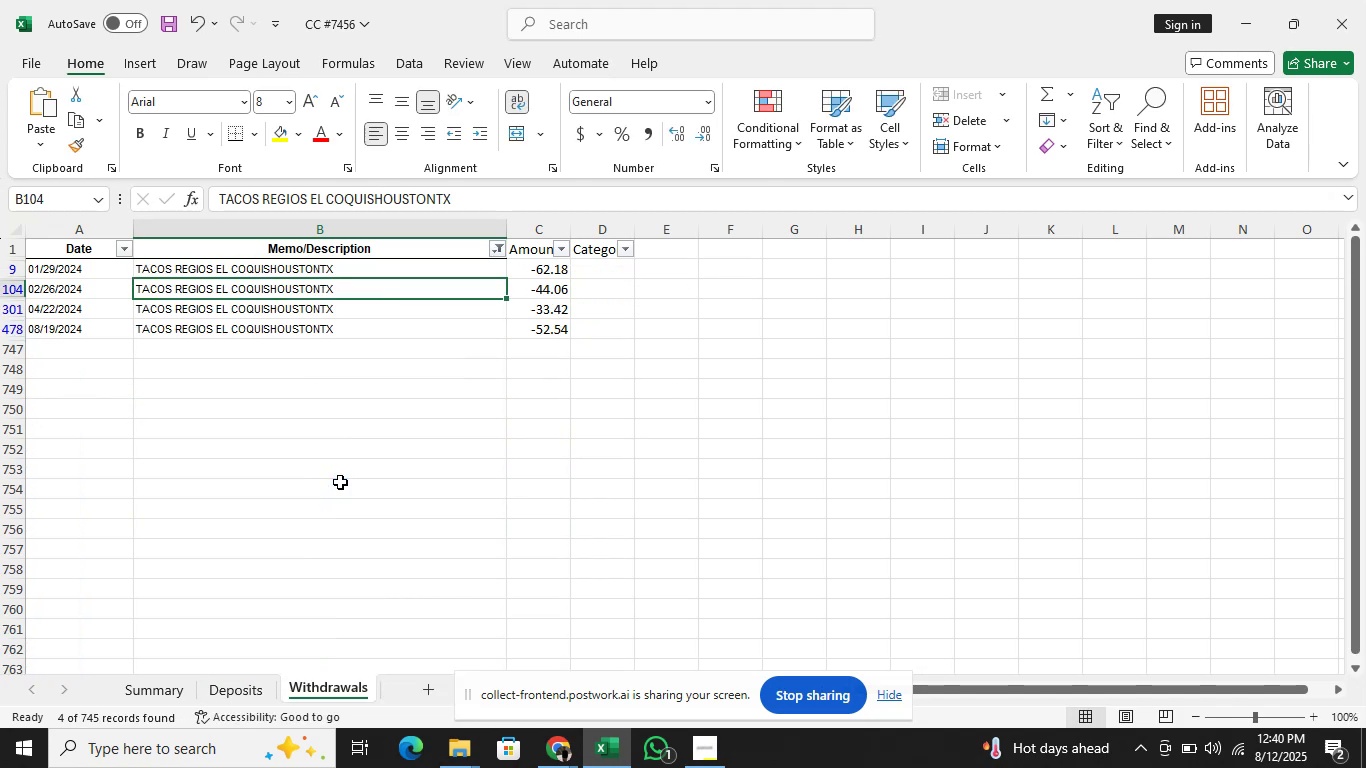 
key(ArrowRight)
 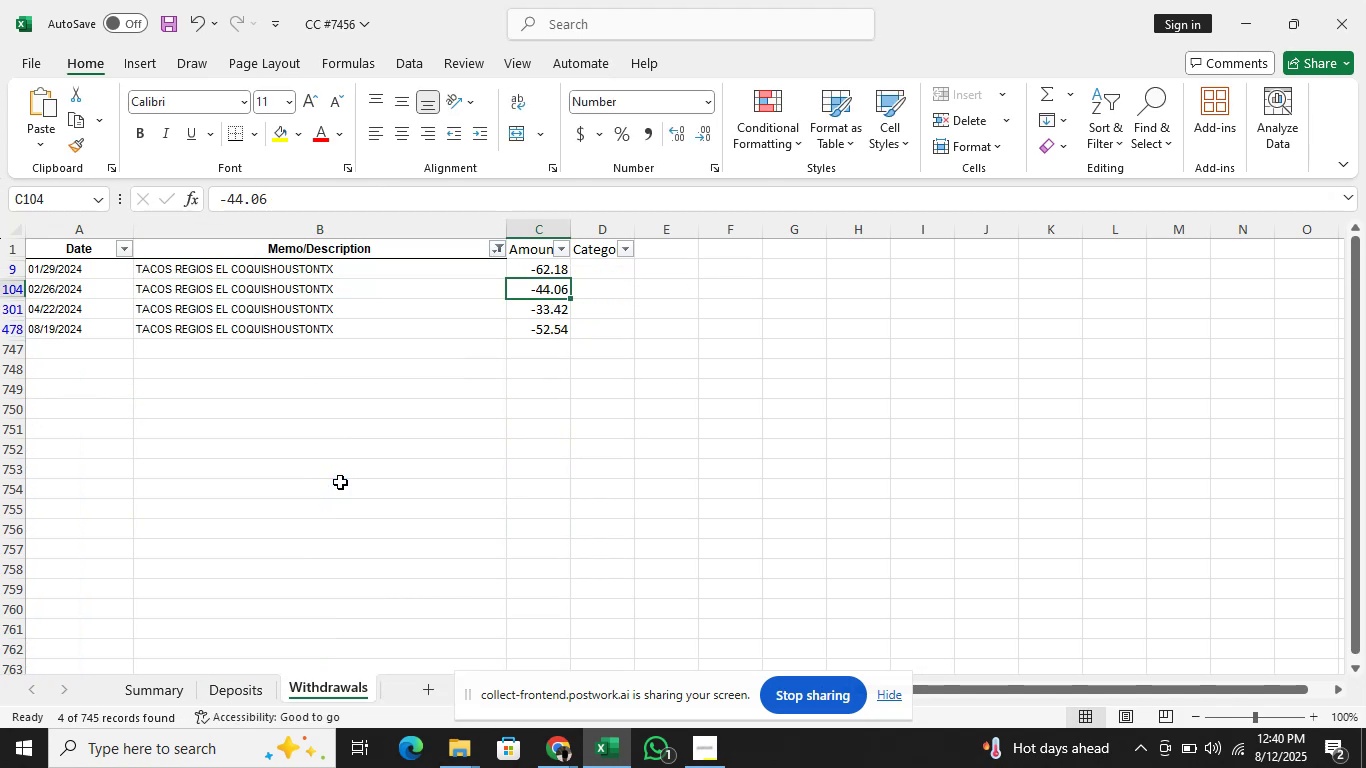 
key(ArrowUp)
 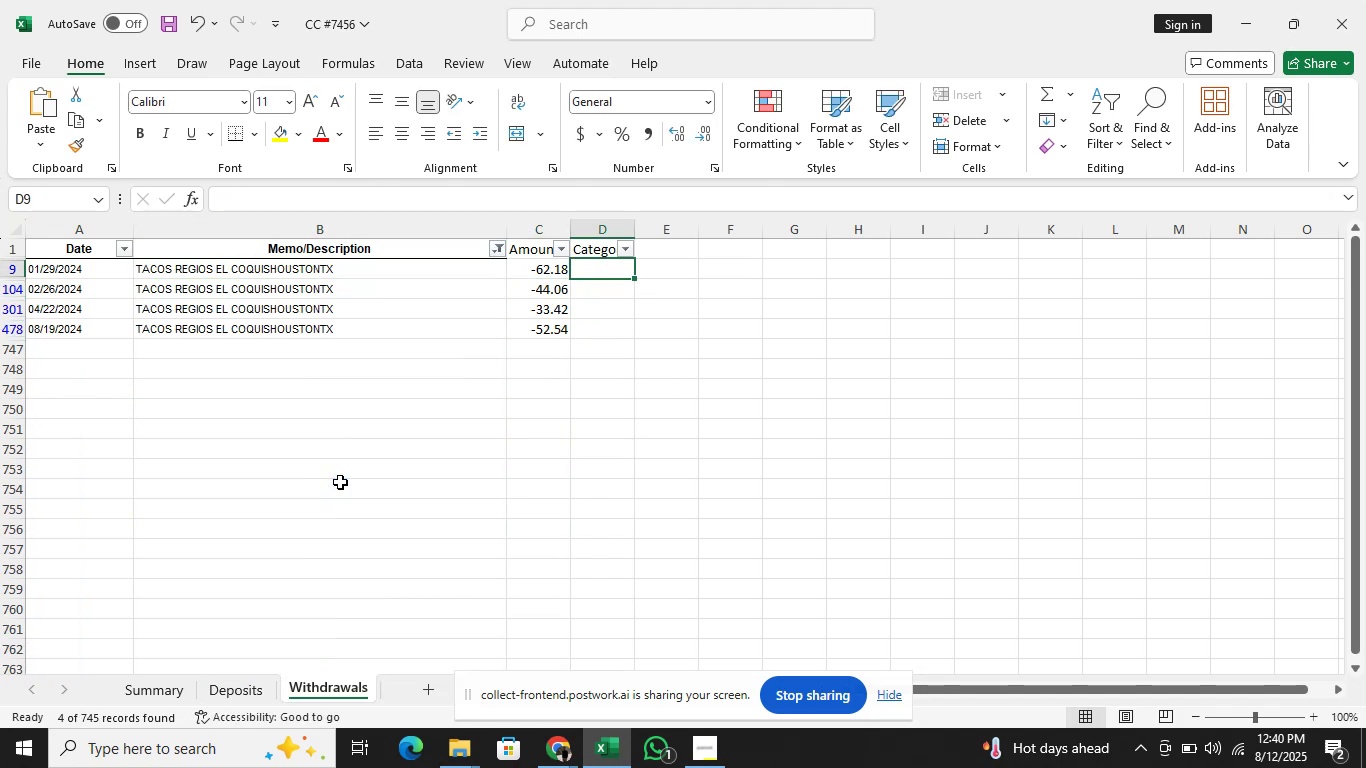 
type(Me)
 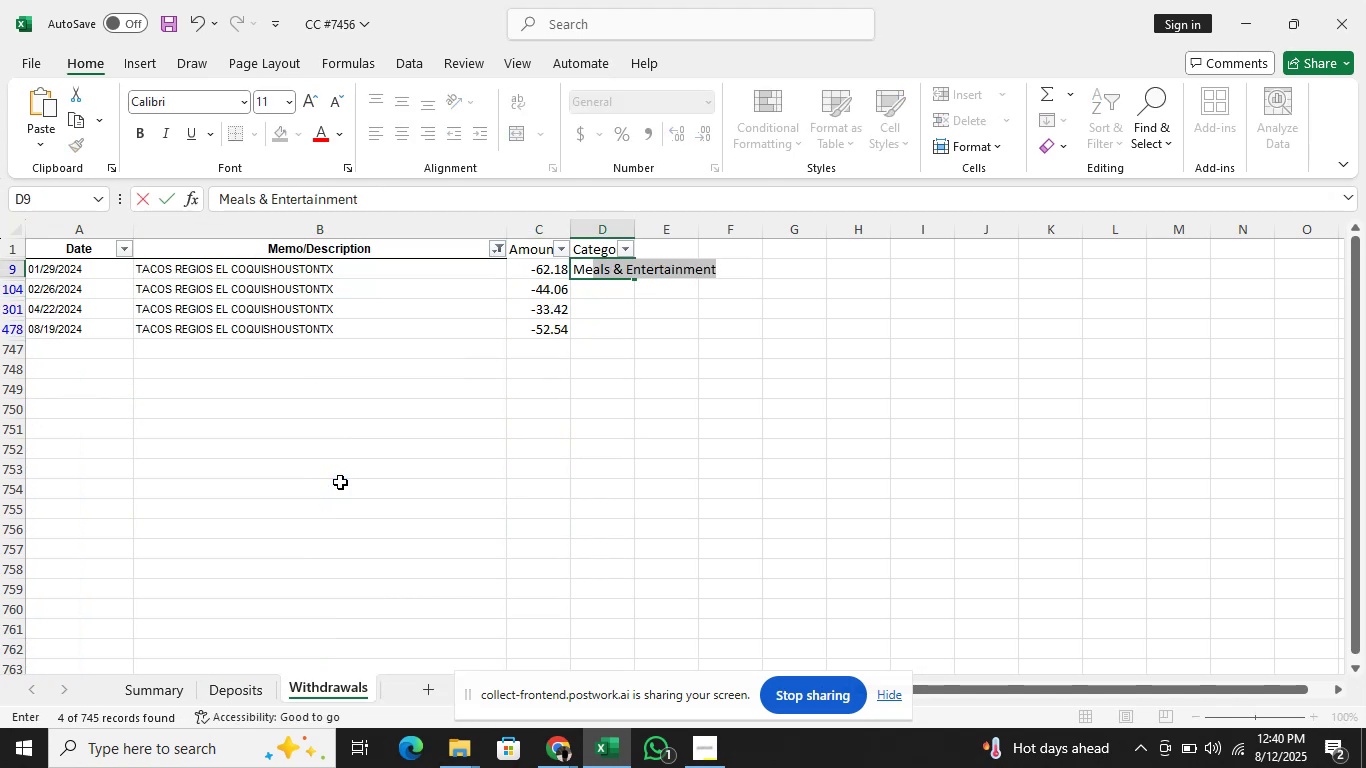 
key(Enter)
 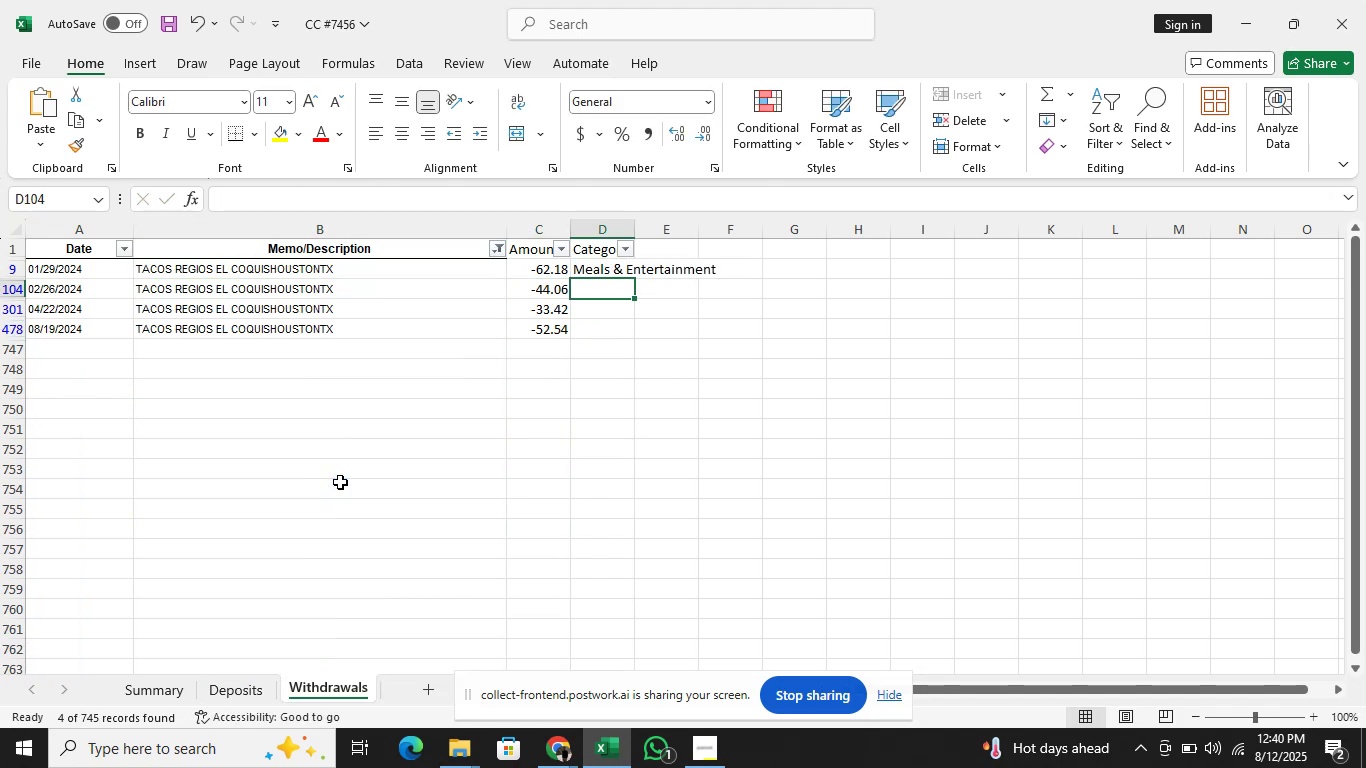 
key(ArrowUp)
 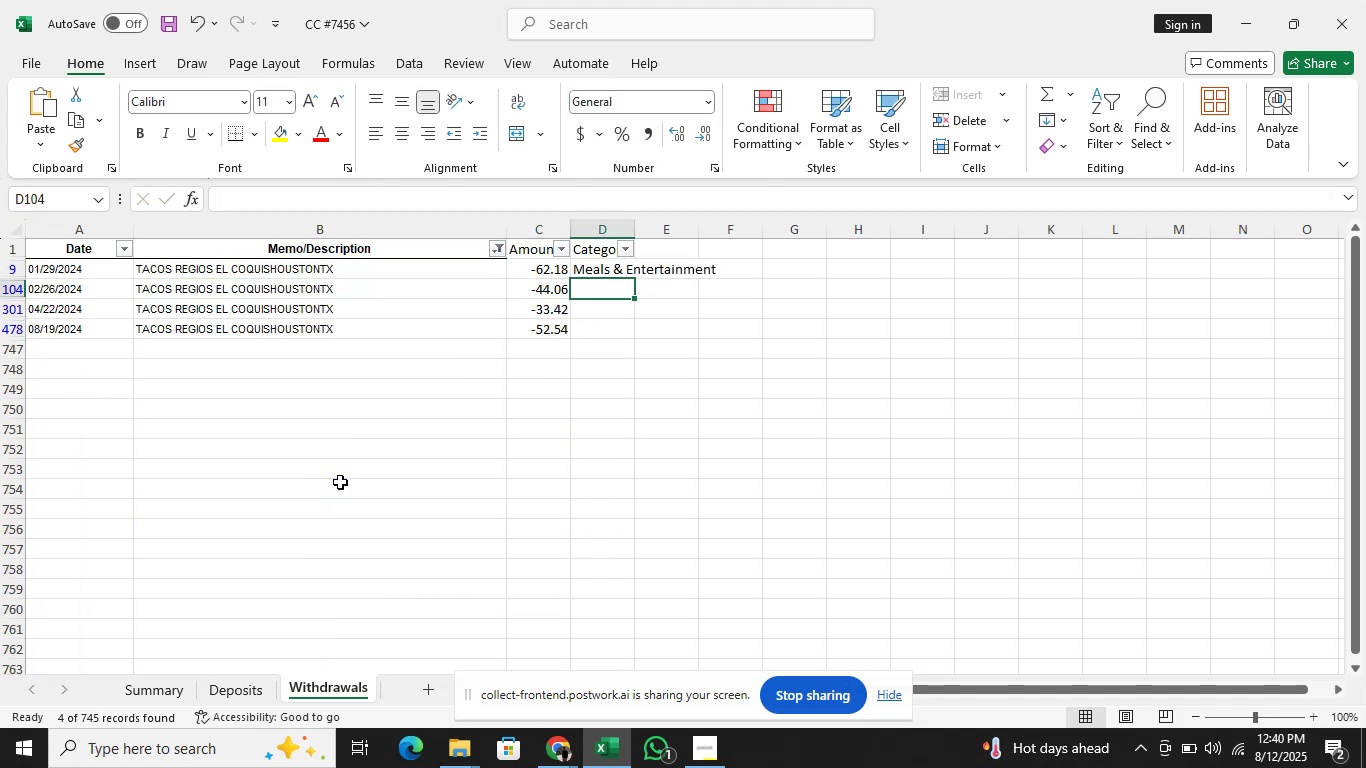 
key(Shift+ArrowDown)
 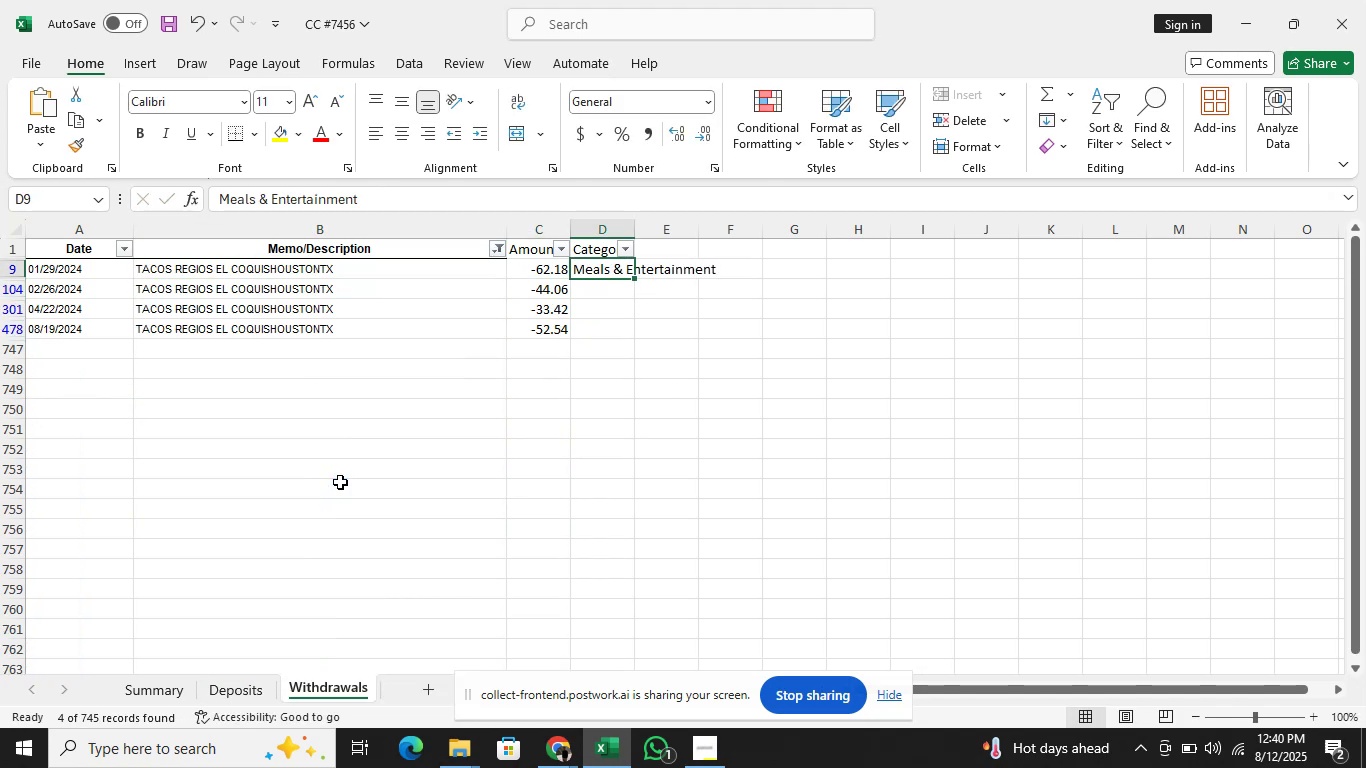 
key(Shift+ArrowDown)
 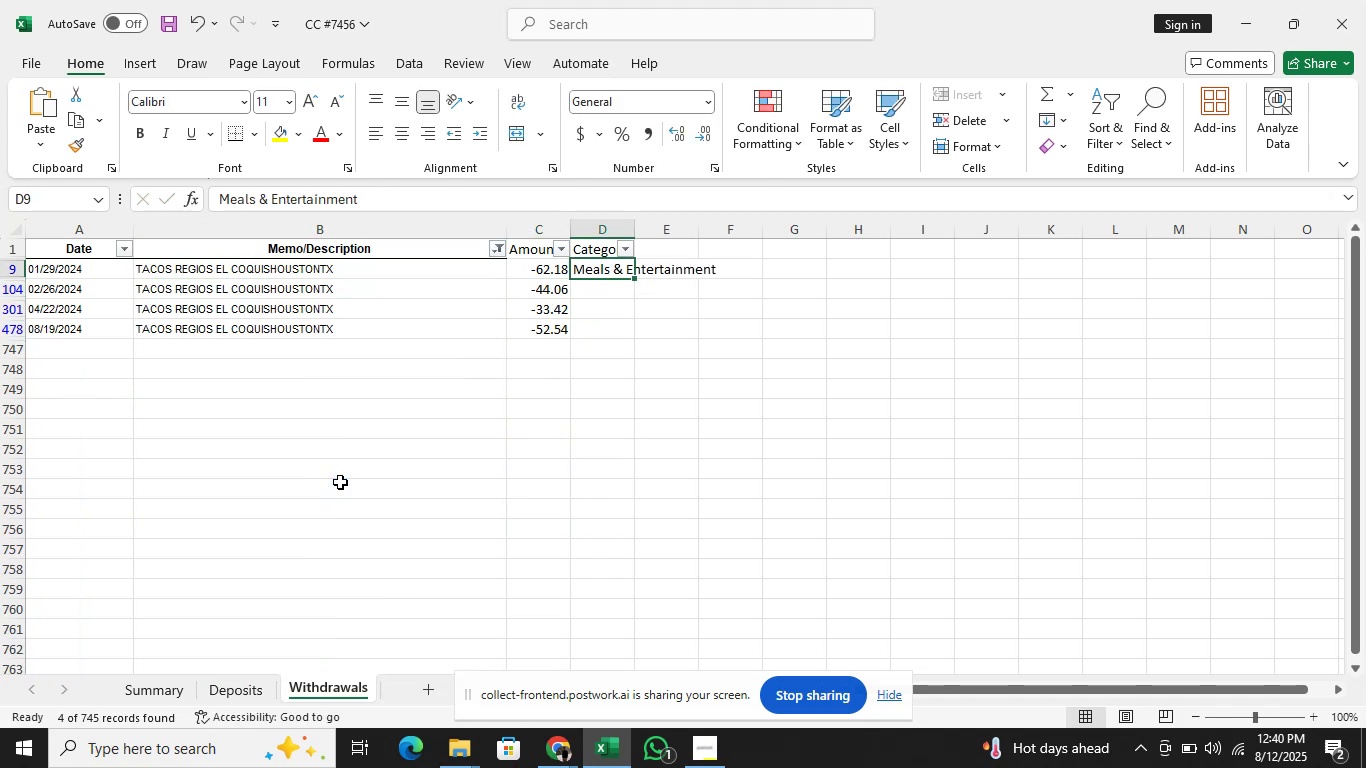 
key(Shift+ArrowDown)
 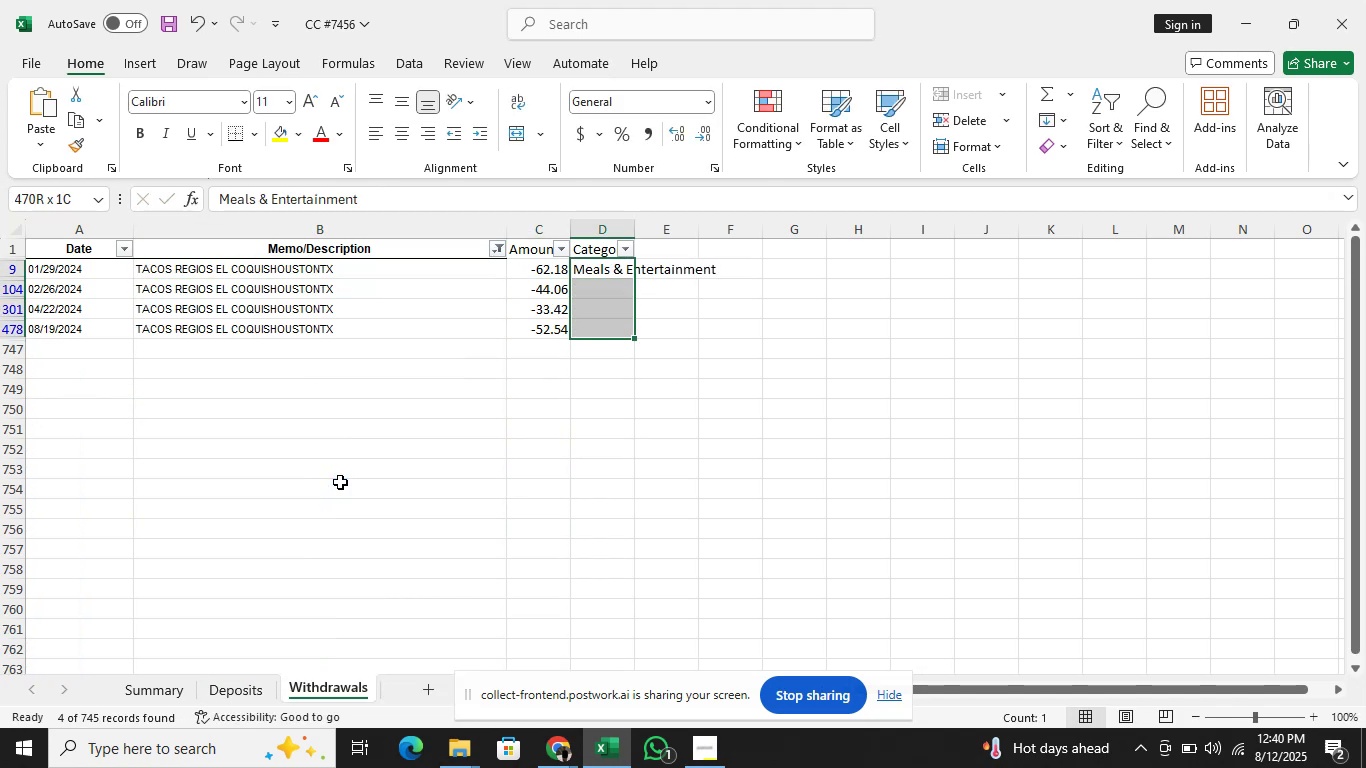 
key(Control+D)
 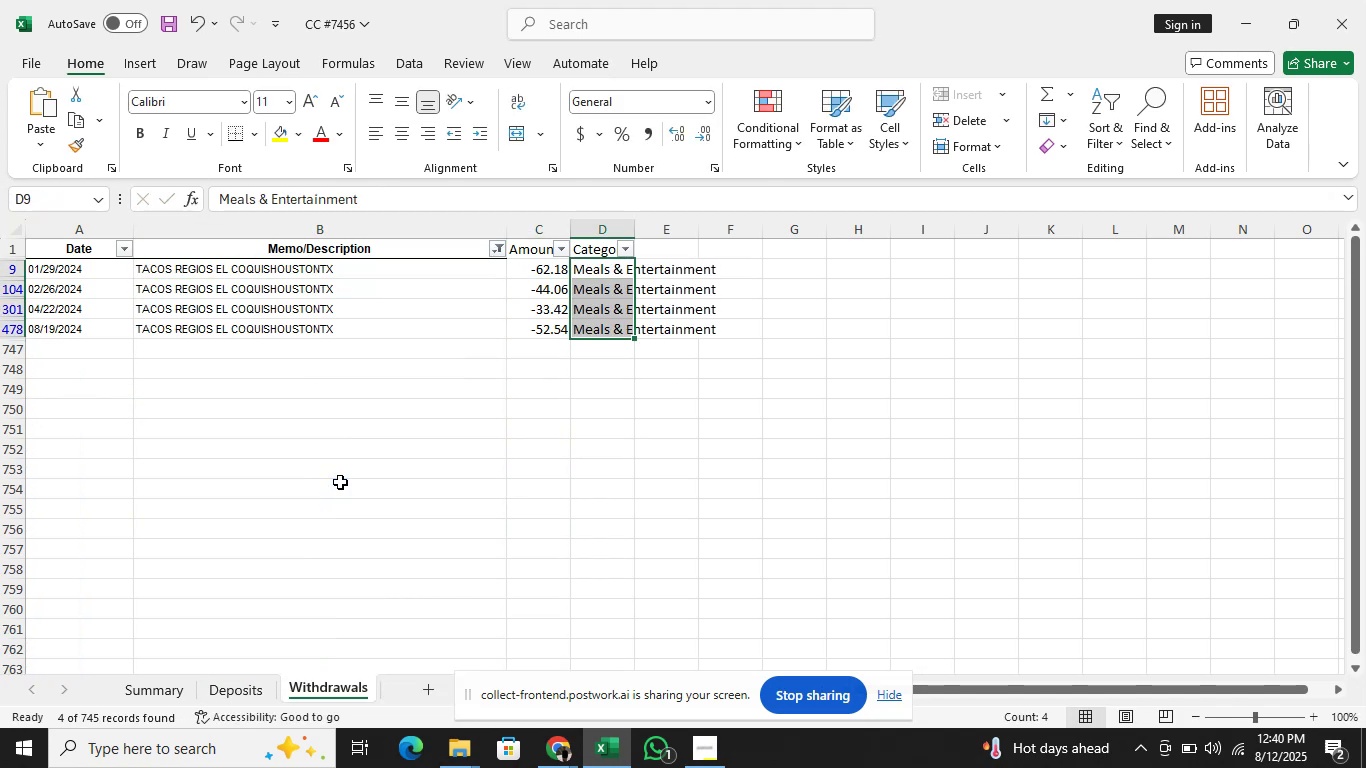 
key(ArrowUp)
 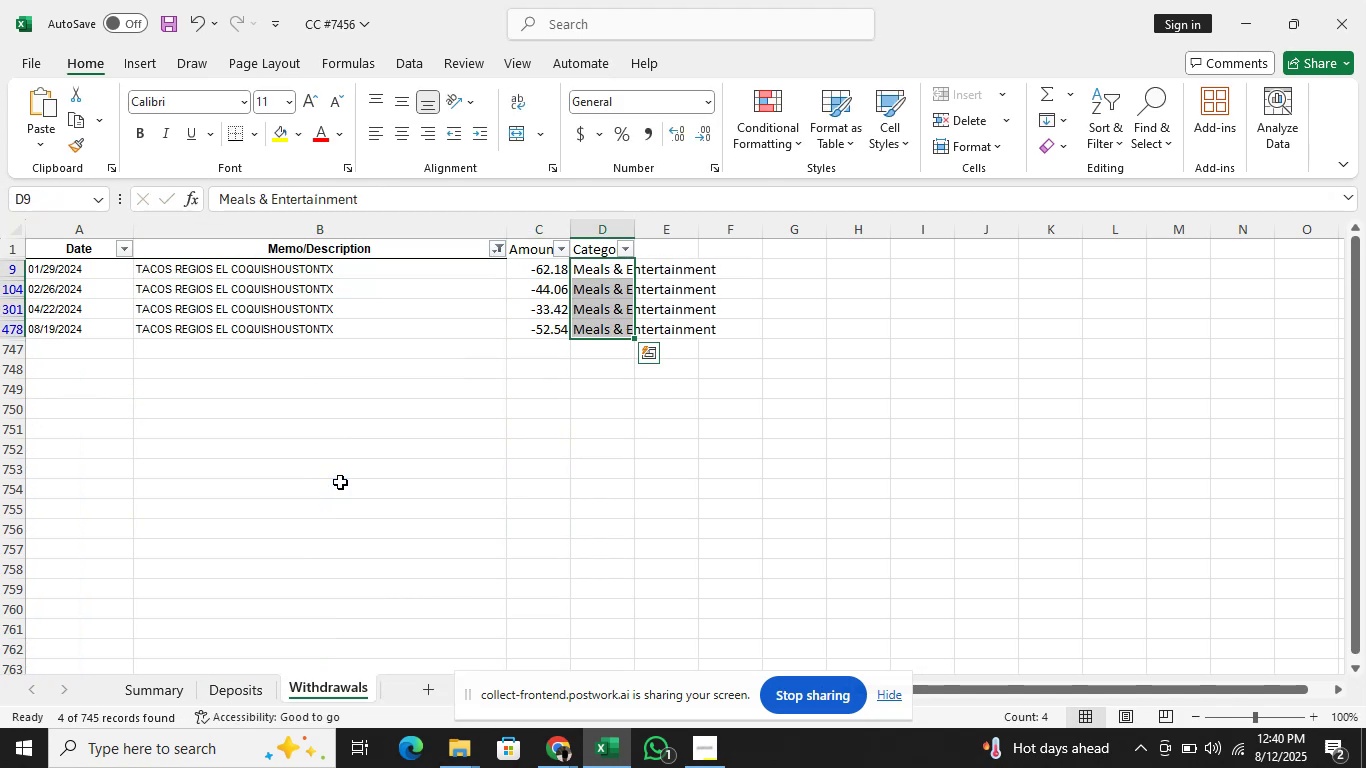 
key(ArrowLeft)
 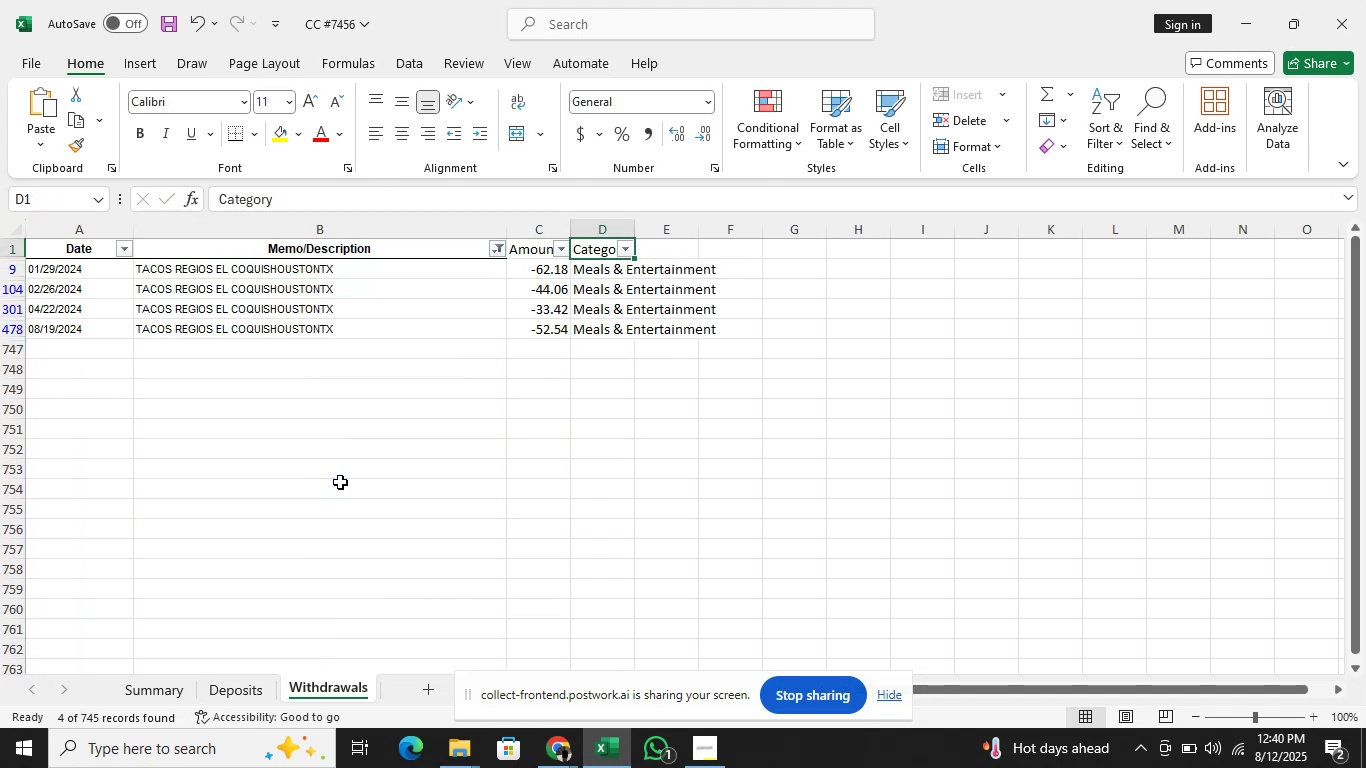 
key(ArrowLeft)
 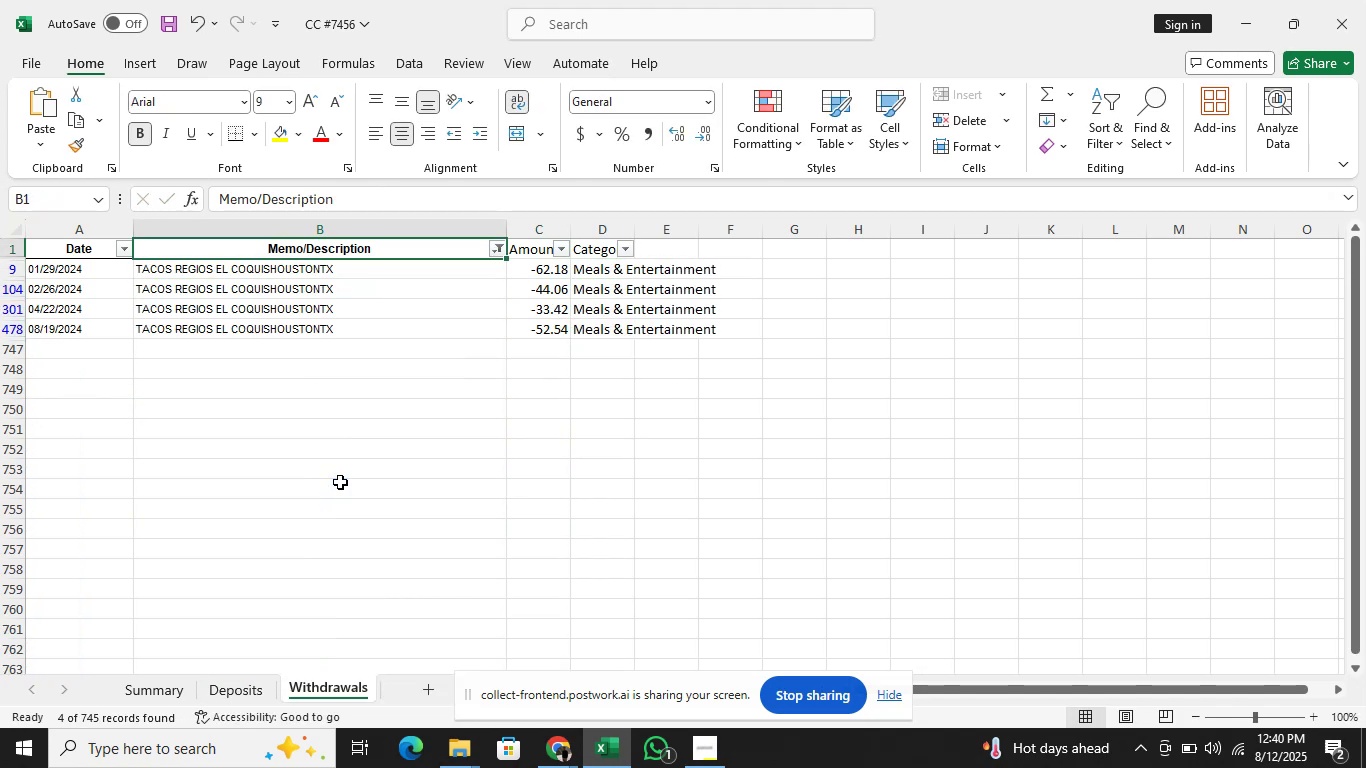 
key(Alt+AltLeft)
 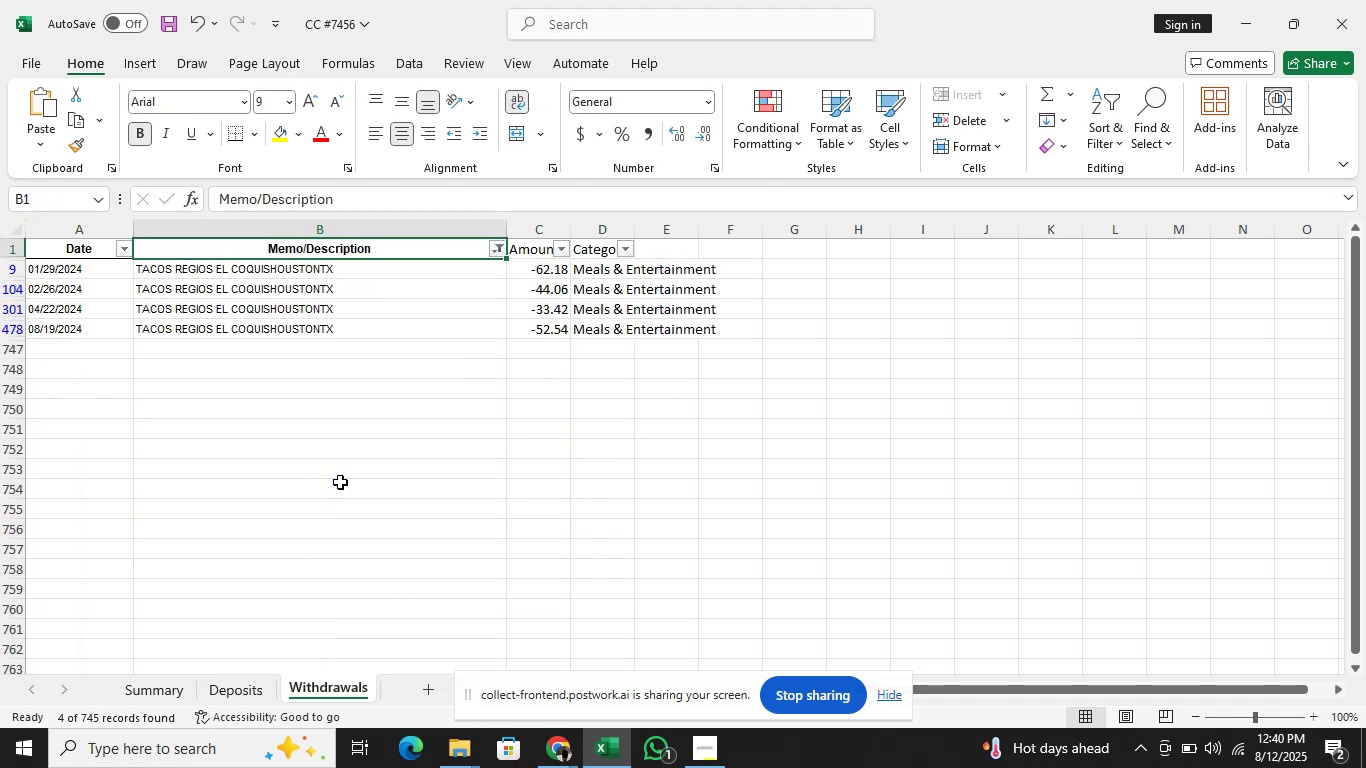 
key(Alt+ArrowDown)
 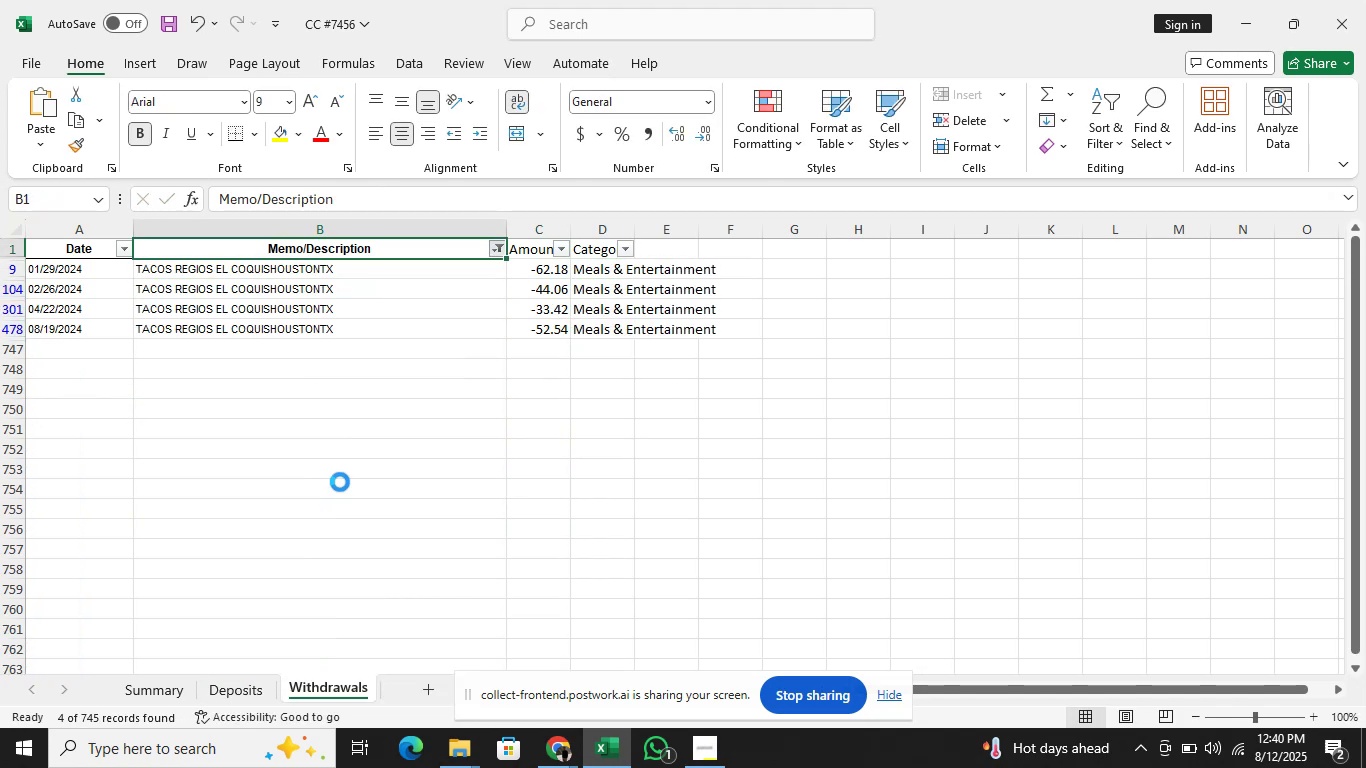 
key(ArrowDown)
 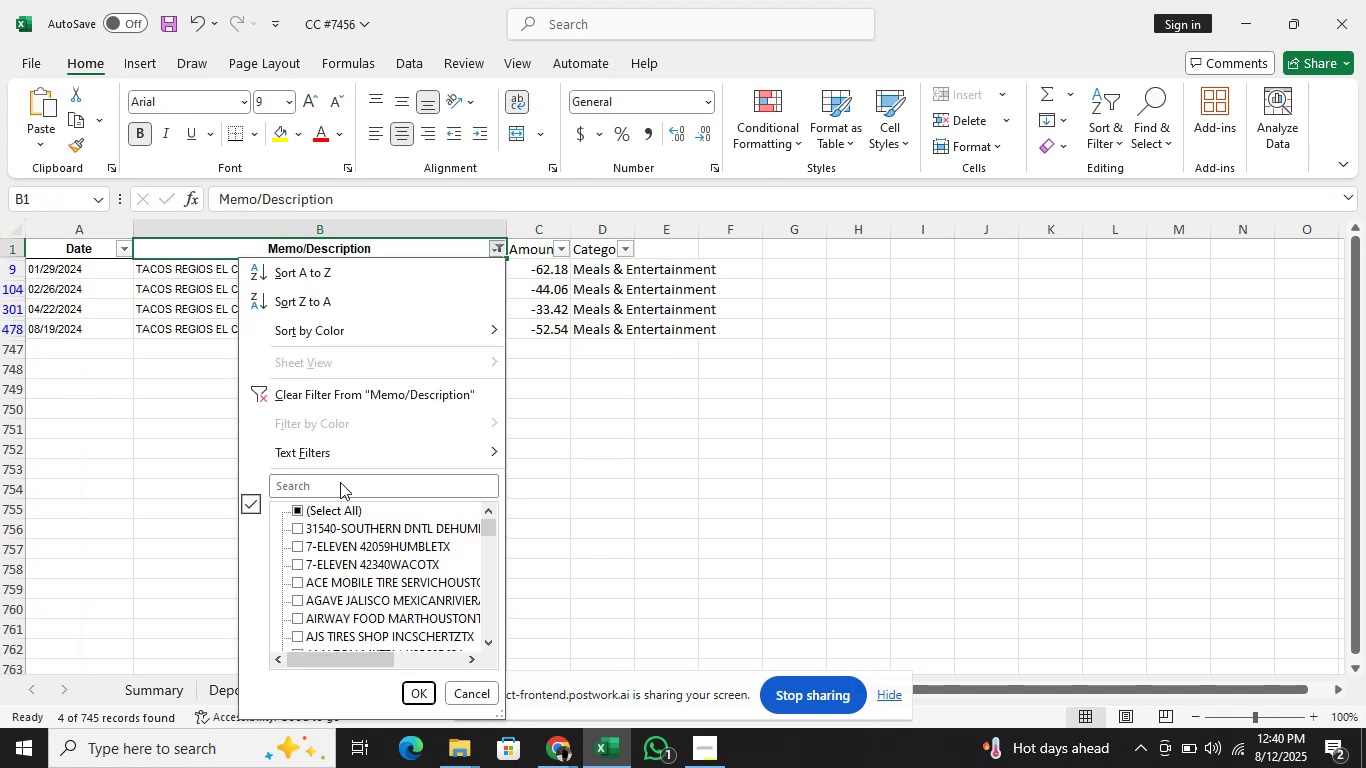 
key(ArrowDown)
 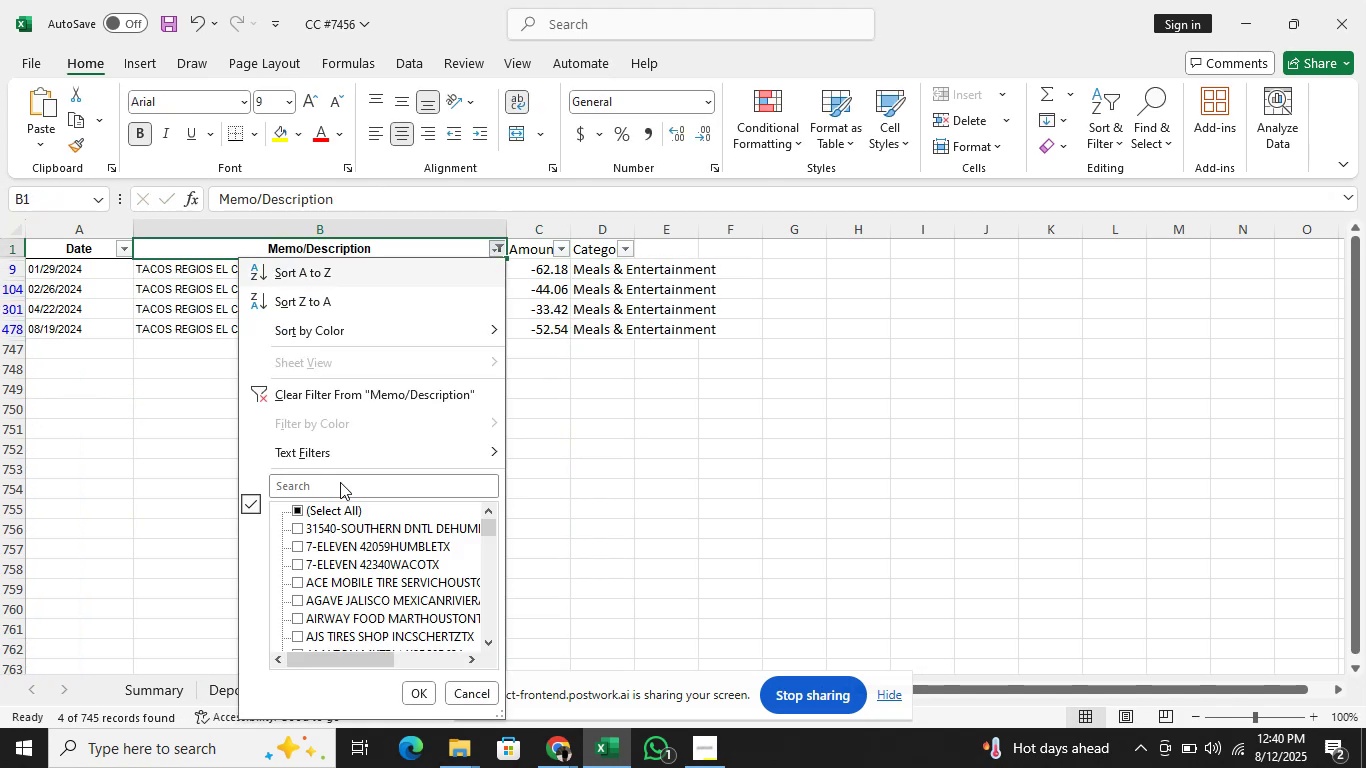 
key(ArrowDown)
 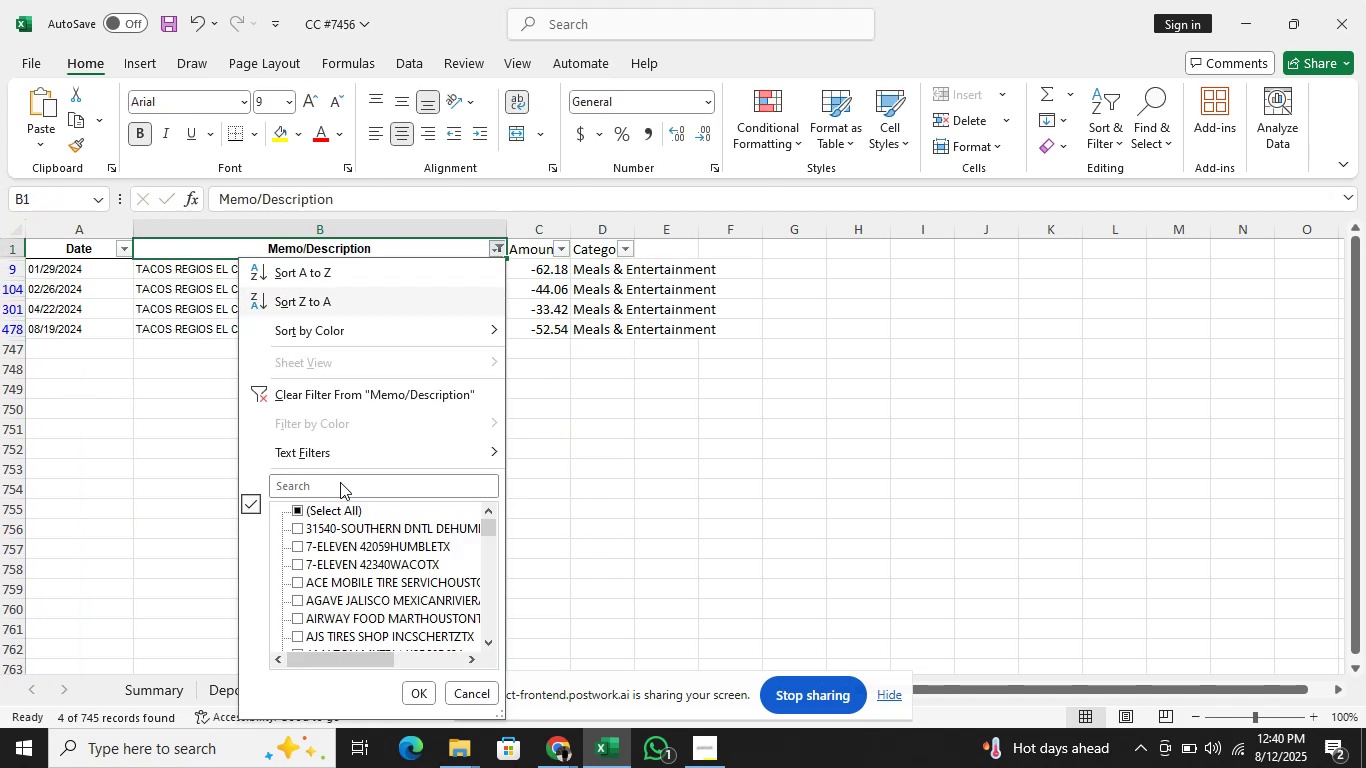 
key(ArrowDown)
 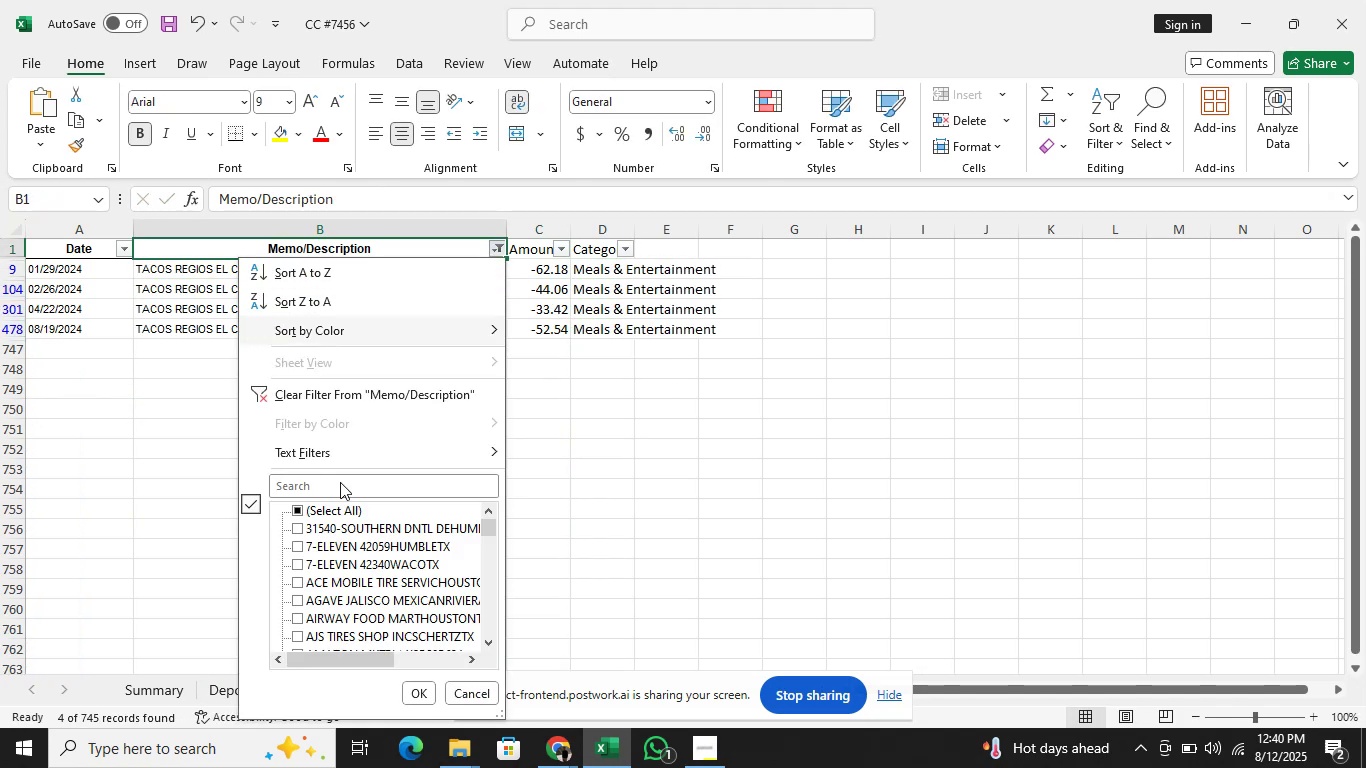 
key(ArrowDown)
 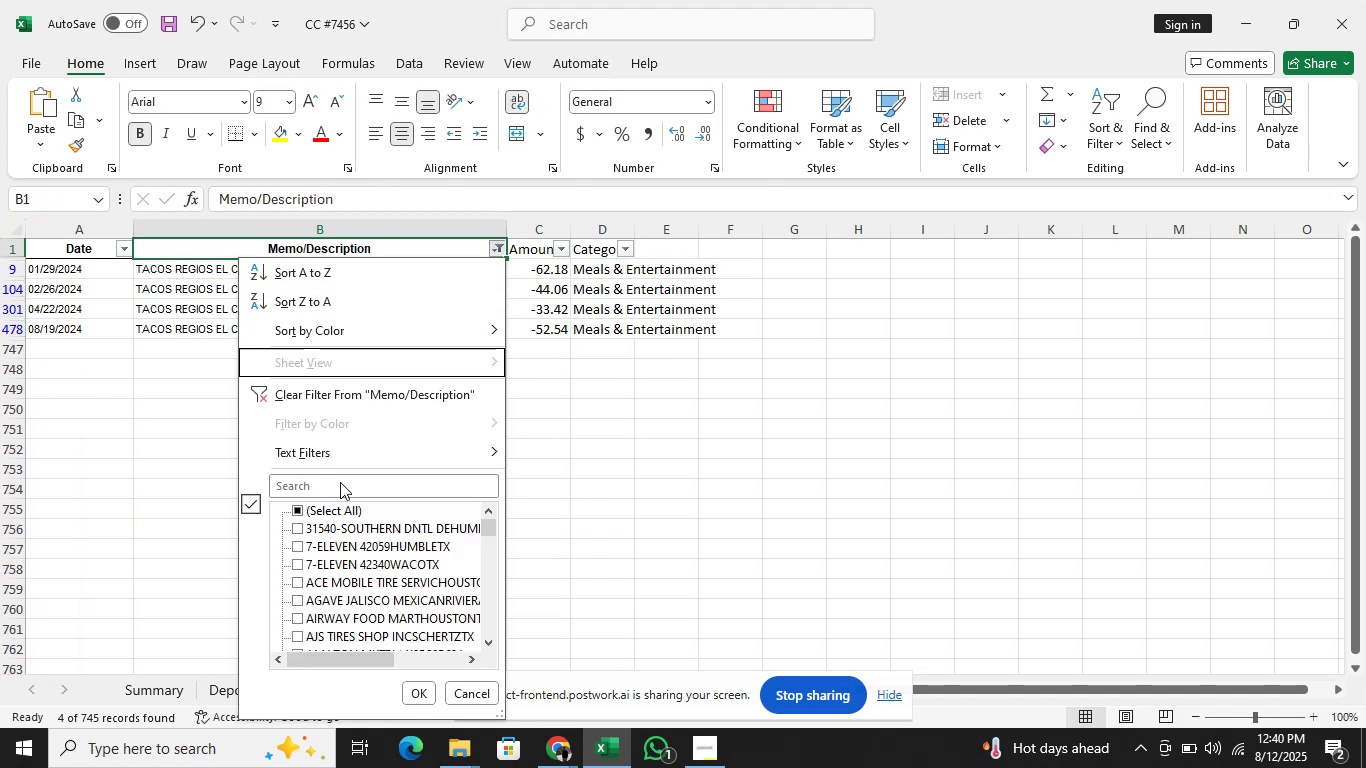 
key(ArrowDown)
 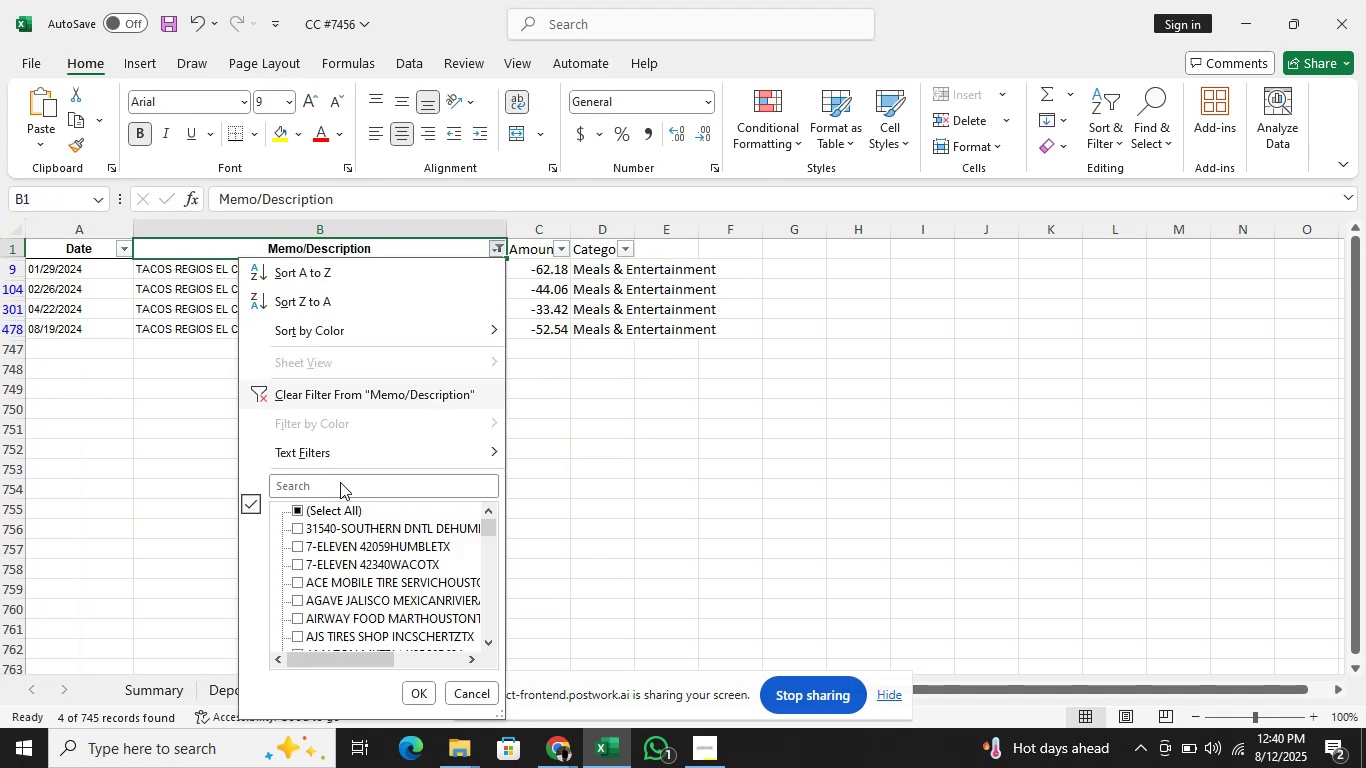 
key(ArrowDown)
 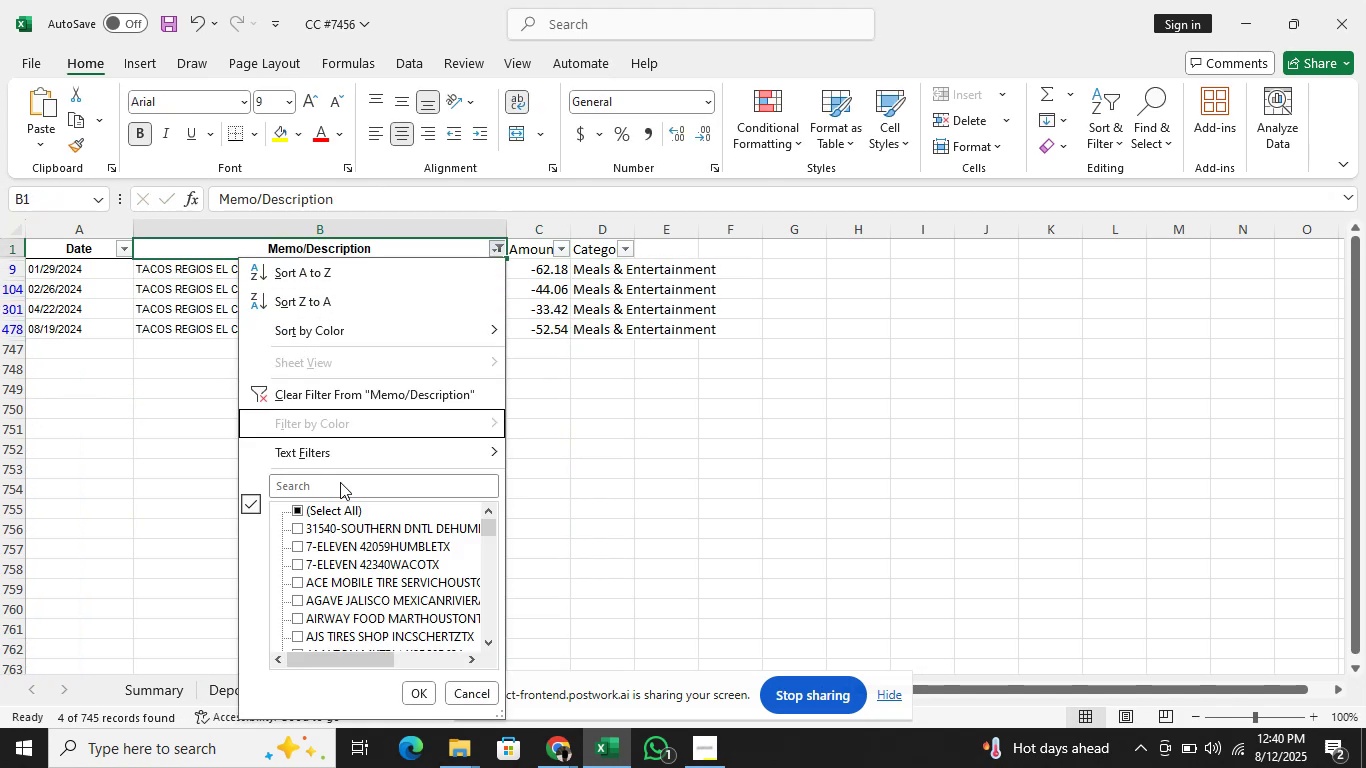 
key(ArrowDown)
 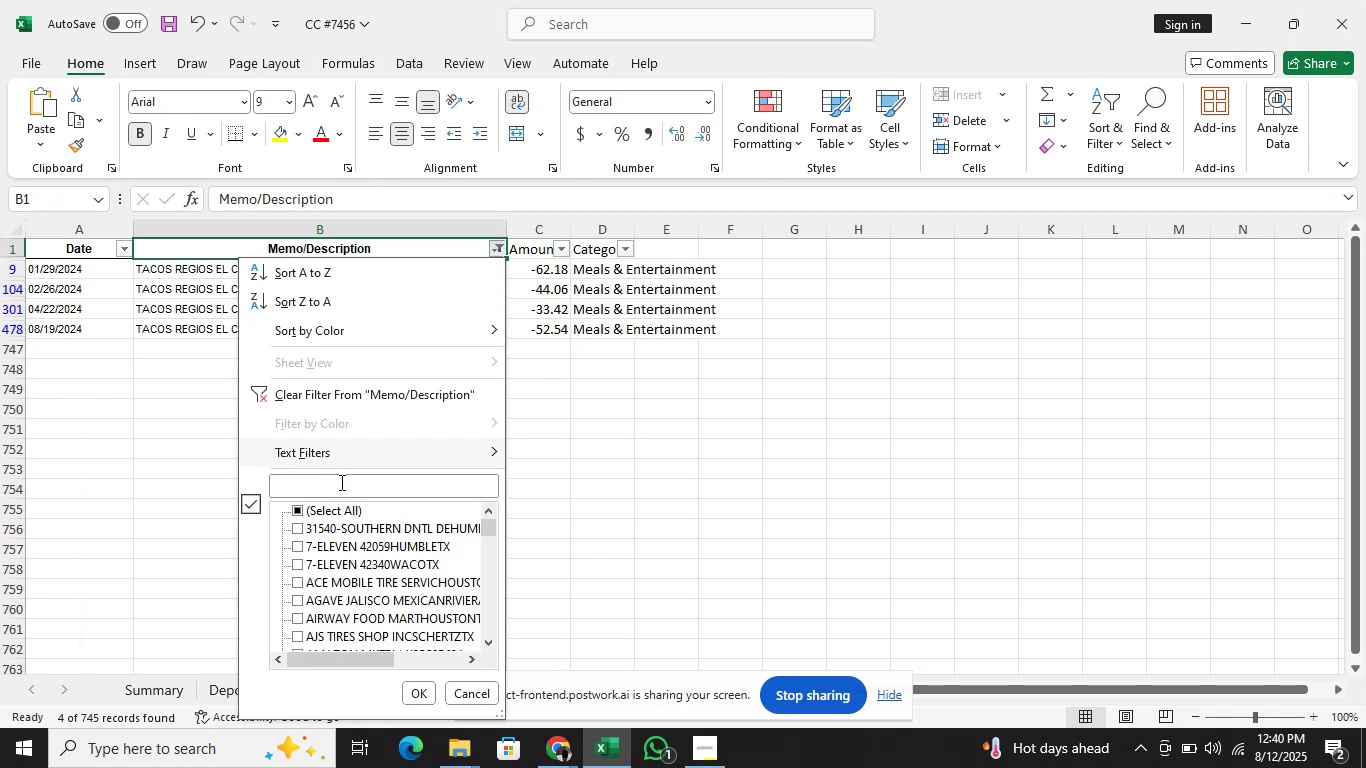 
key(ArrowDown)
 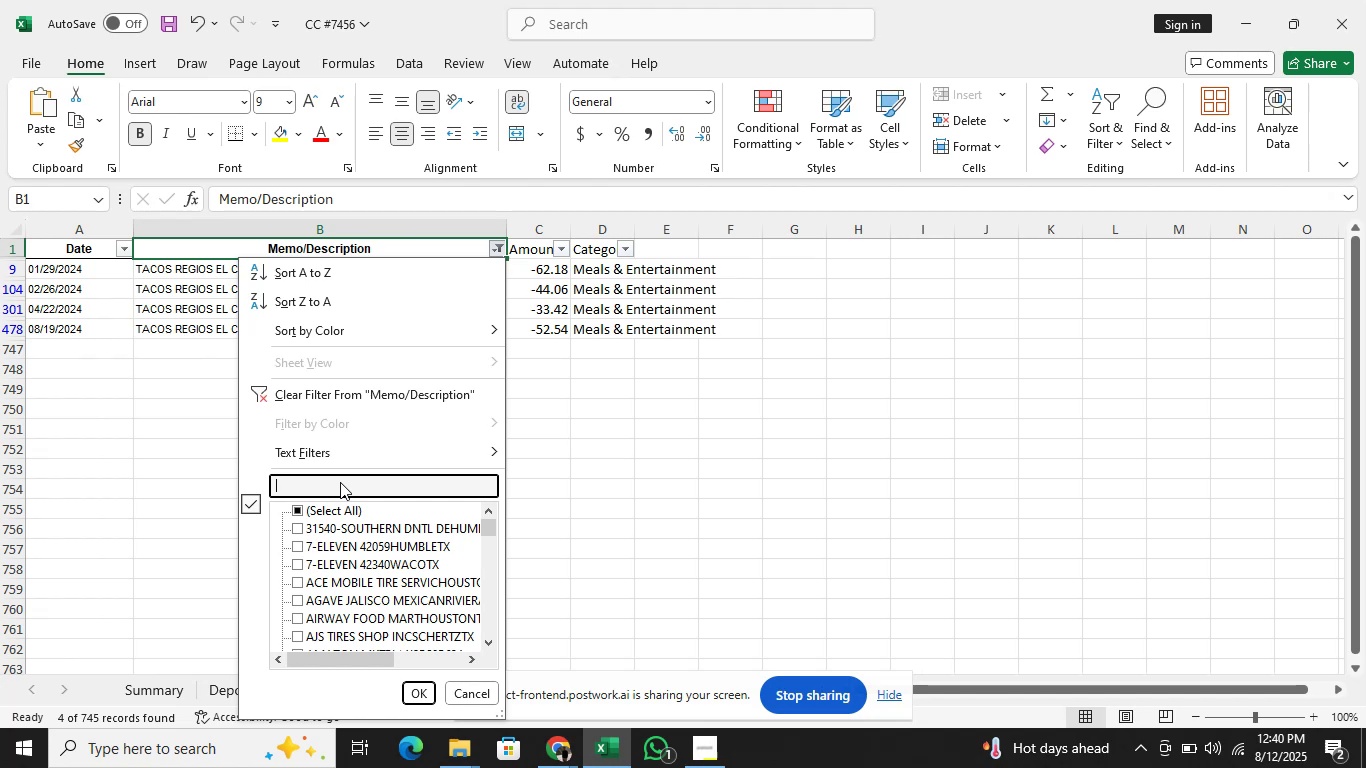 
key(ArrowDown)
 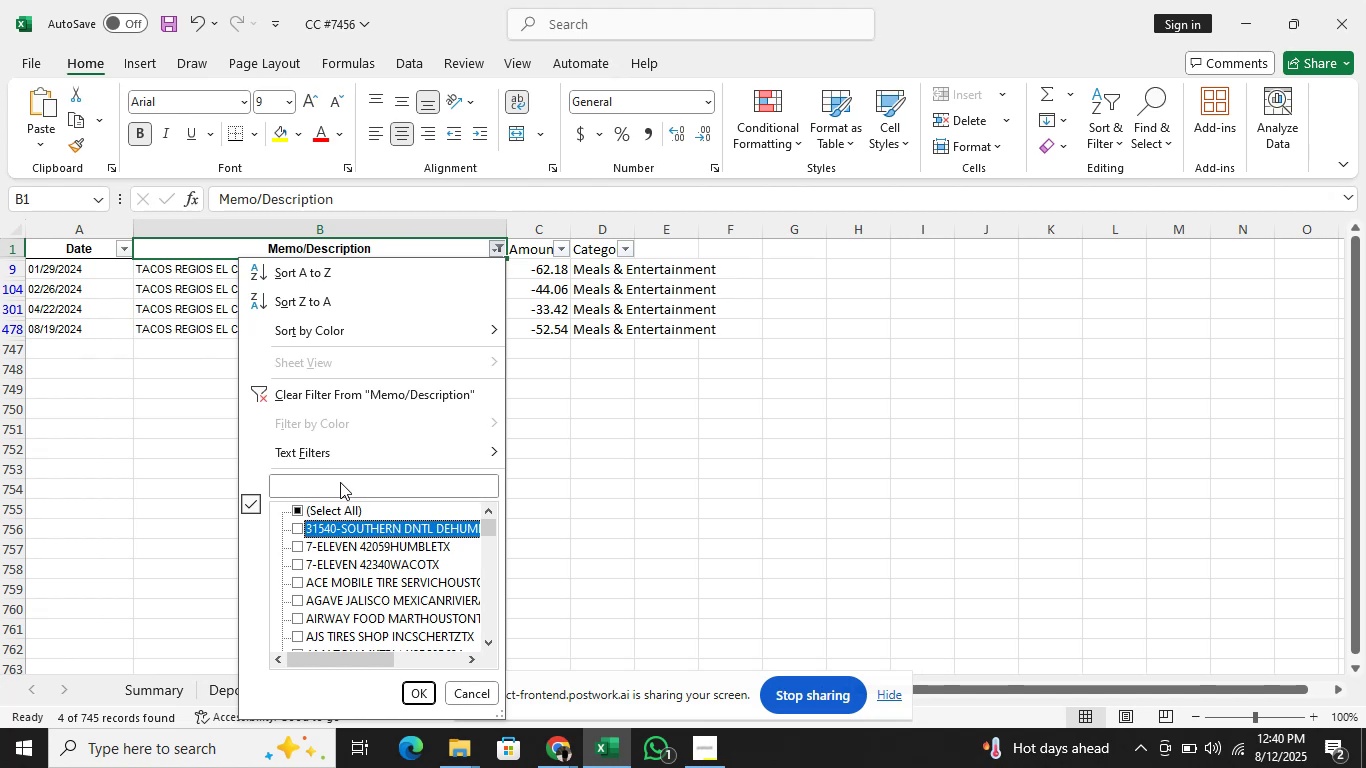 
key(Space)
 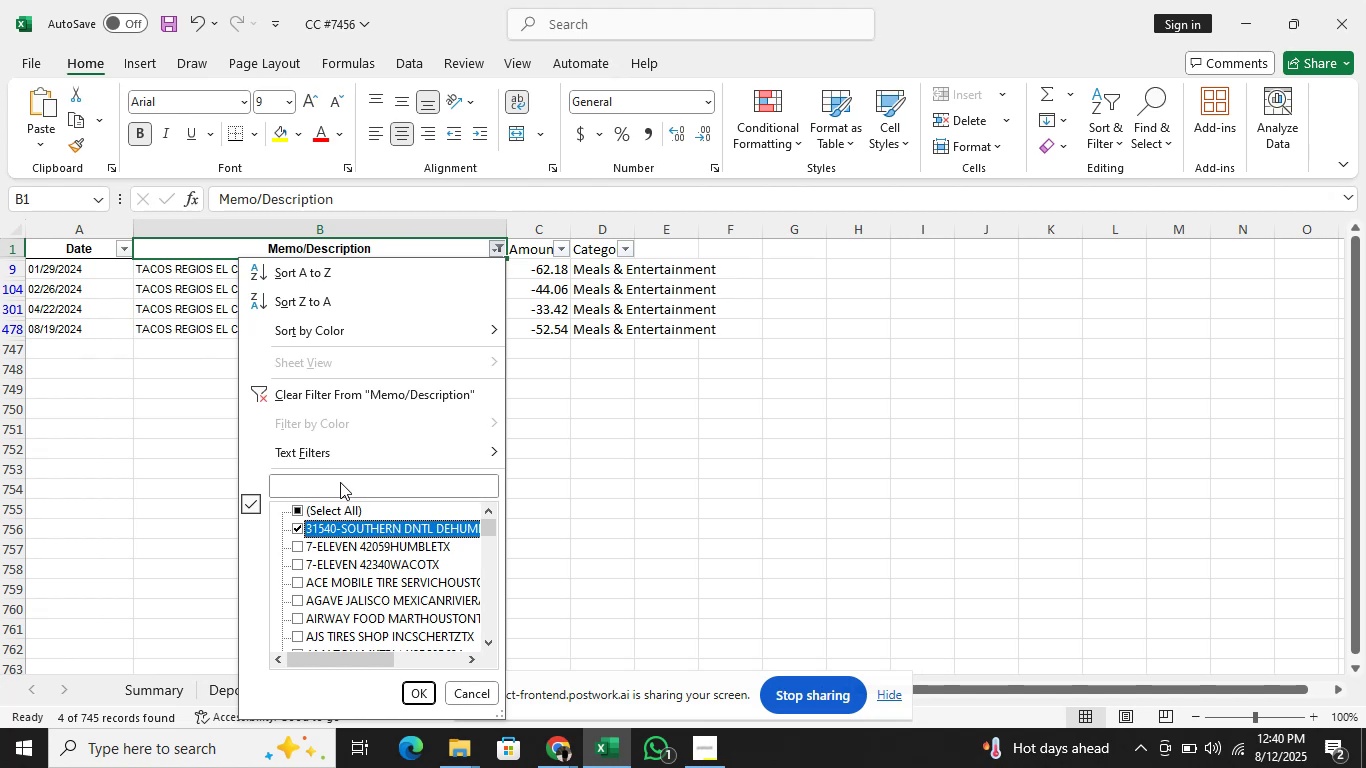 
key(ArrowUp)
 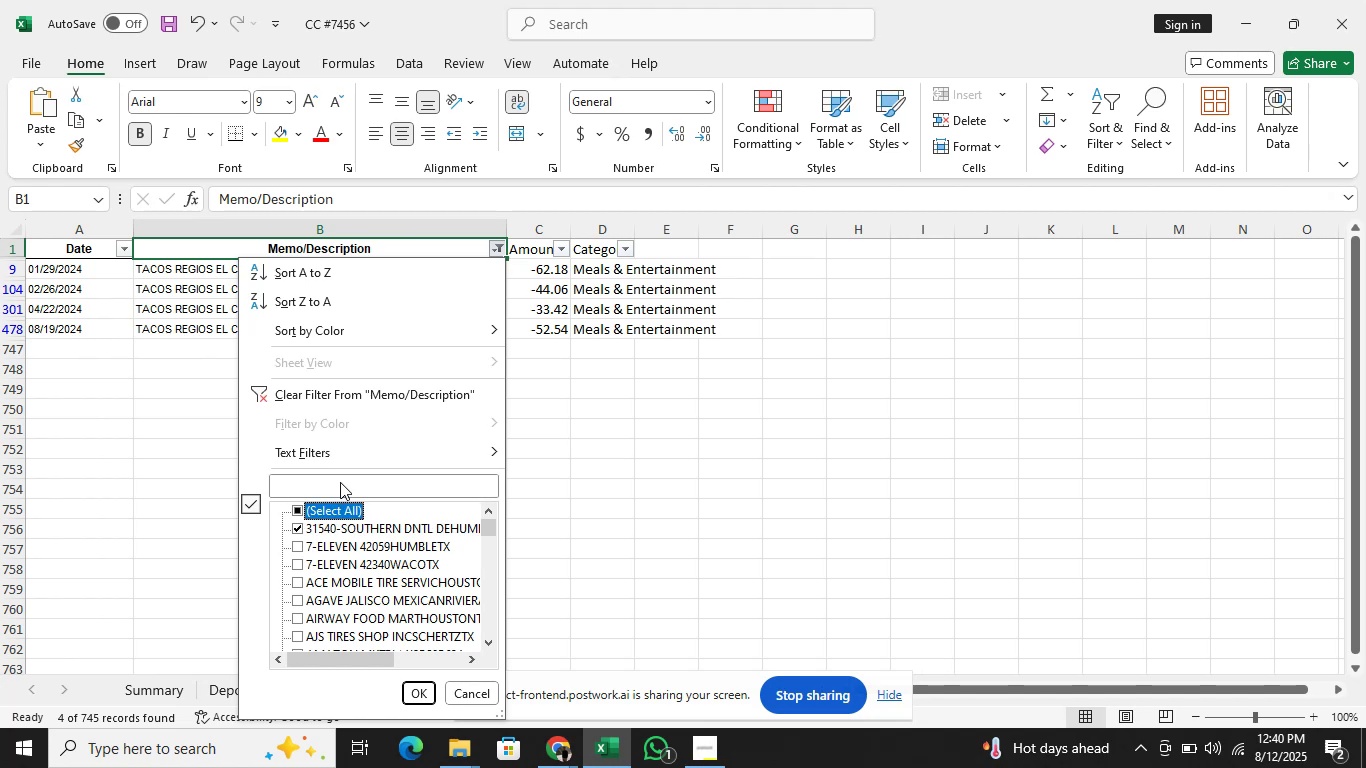 
key(Space)
 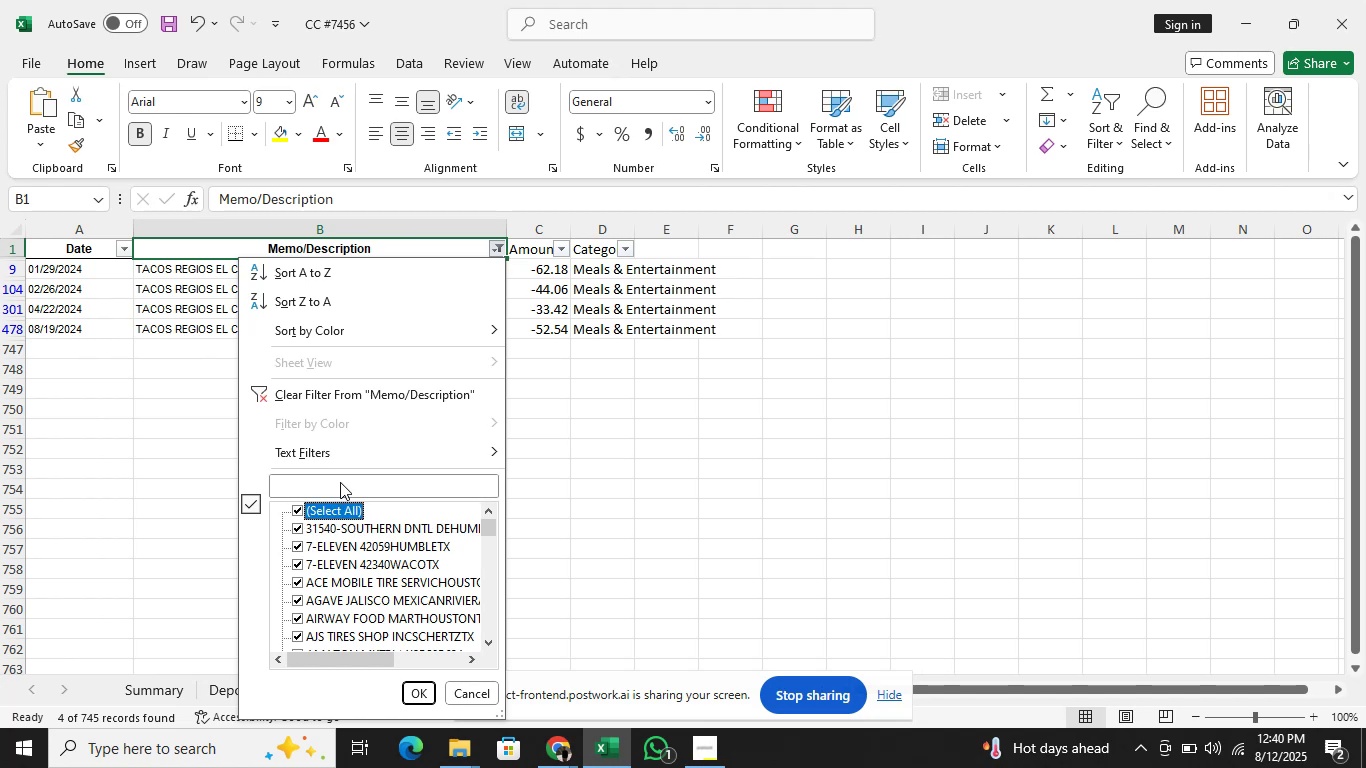 
key(Enter)
 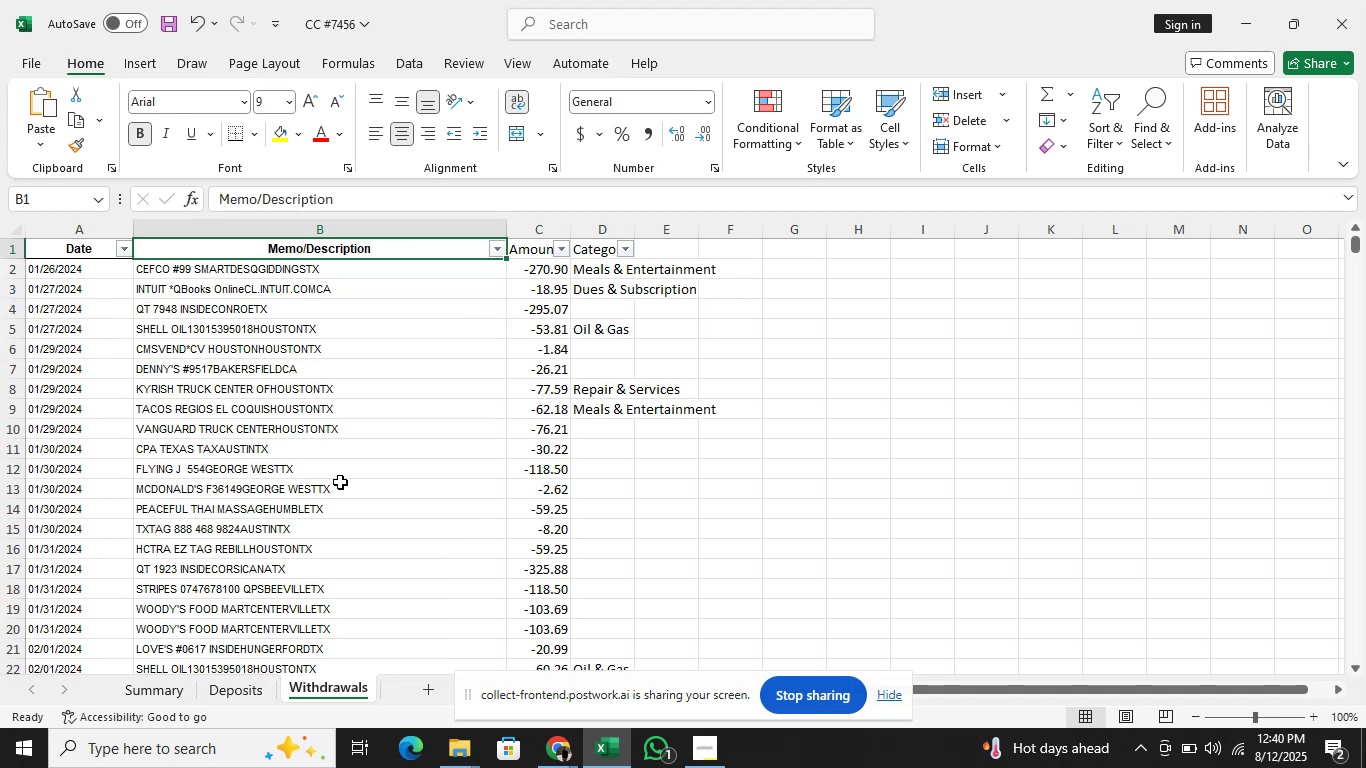 
key(ArrowDown)
 